 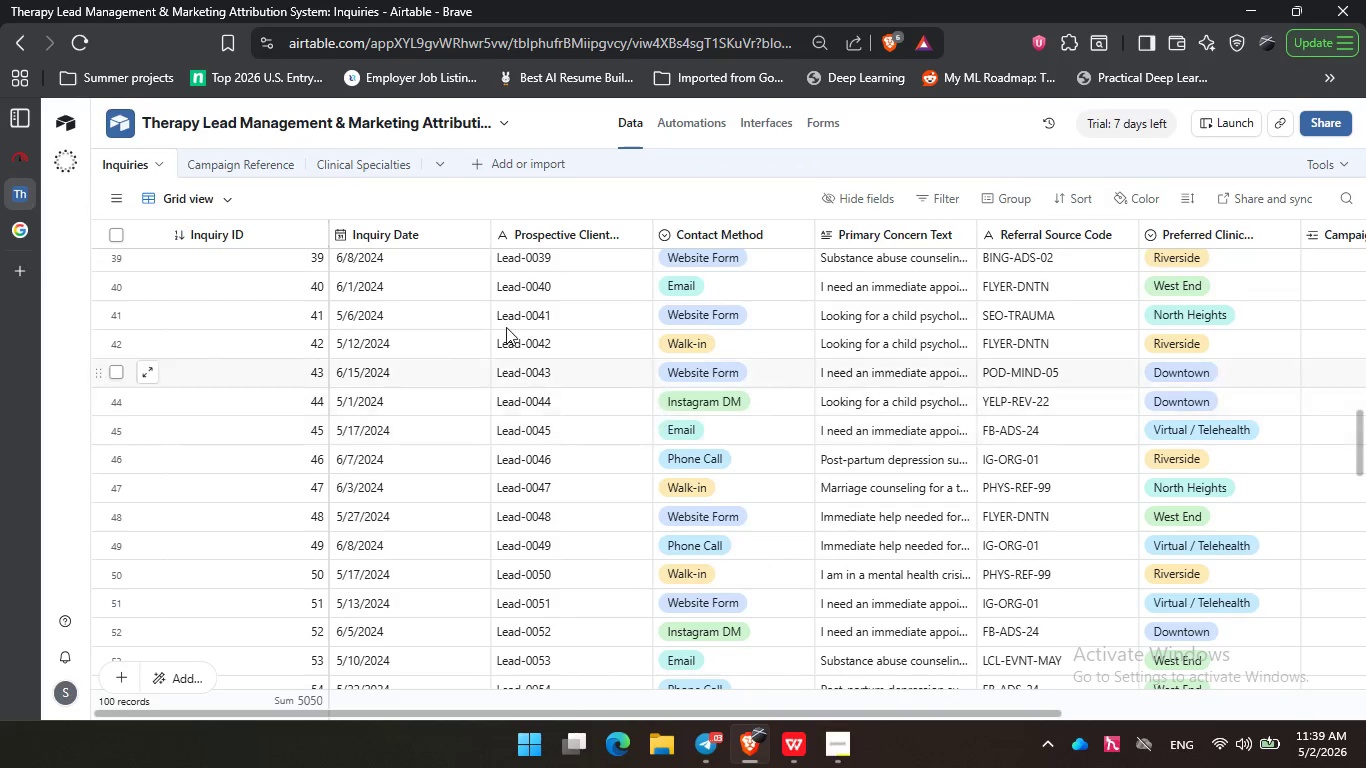 
double_click([607, 189])
 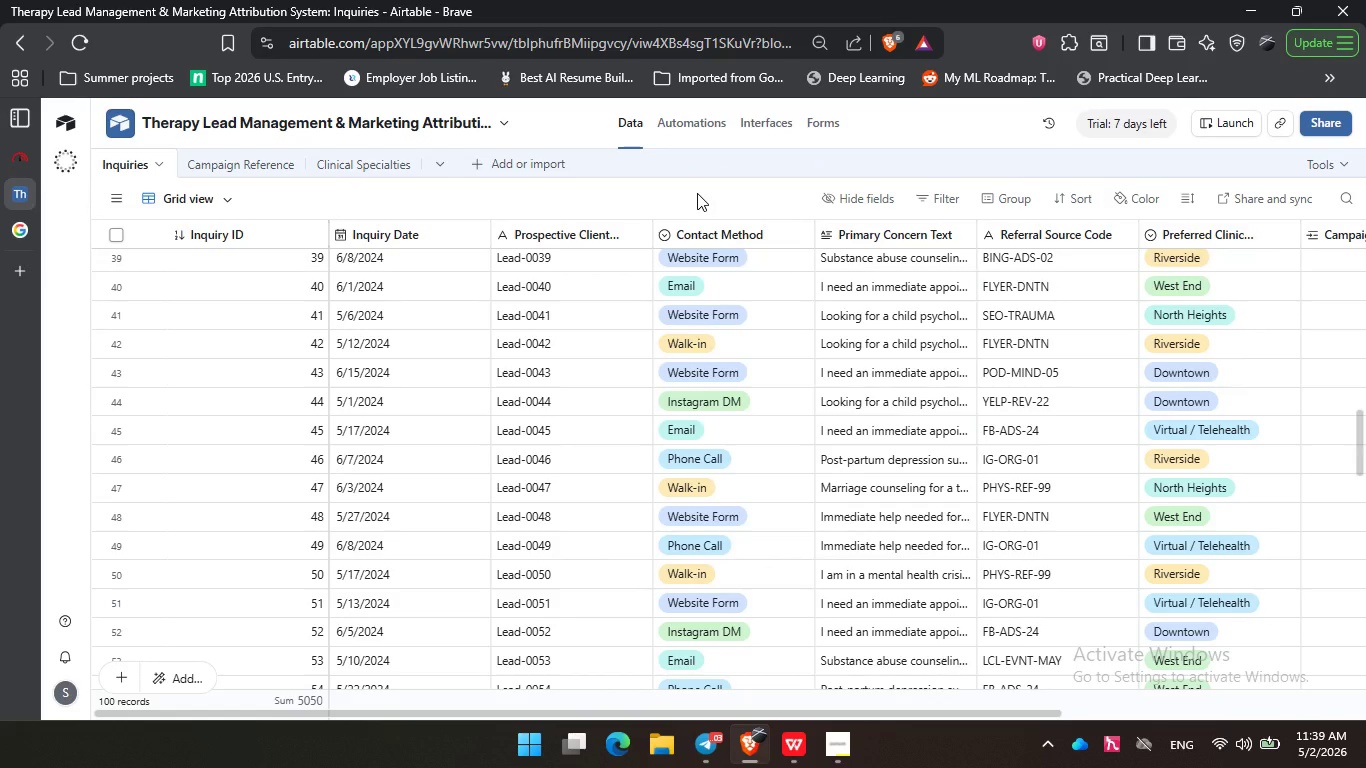 
triple_click([697, 193])
 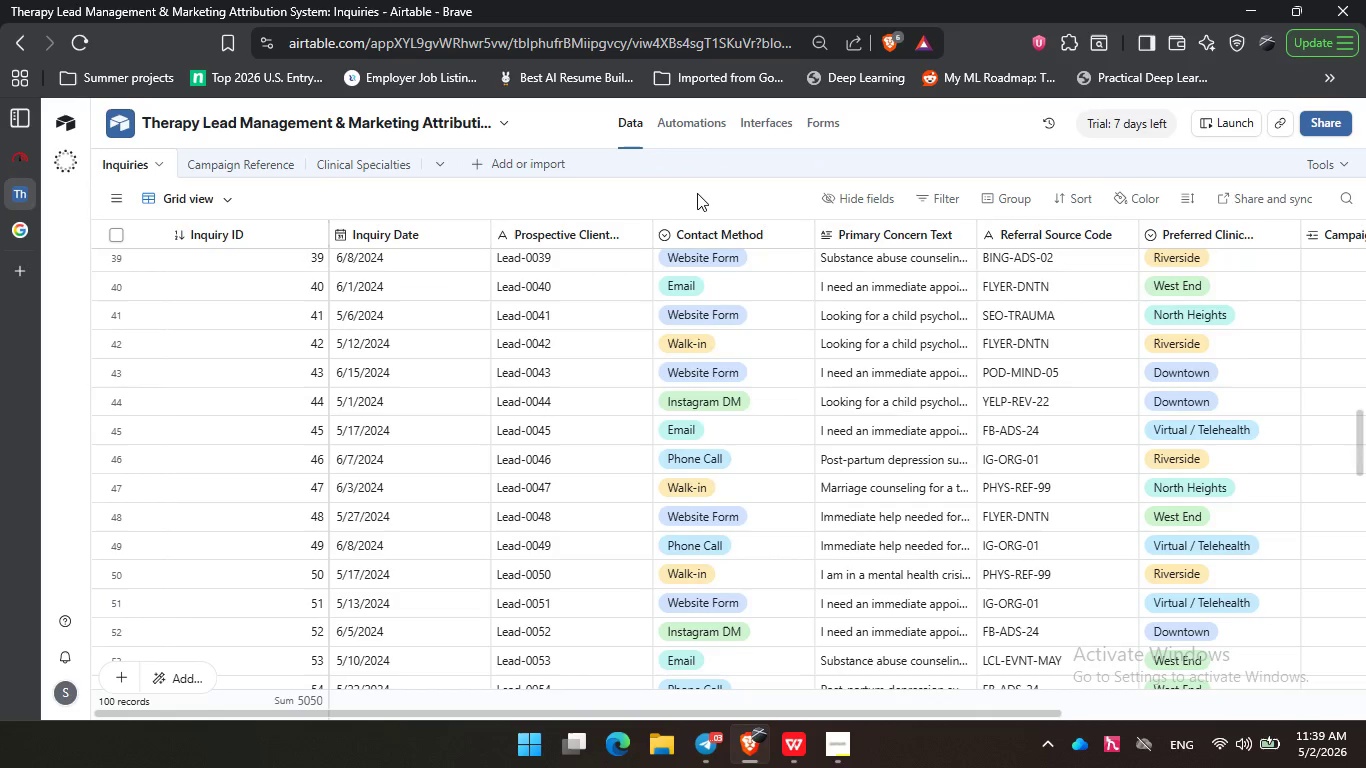 
wait(5.08)
 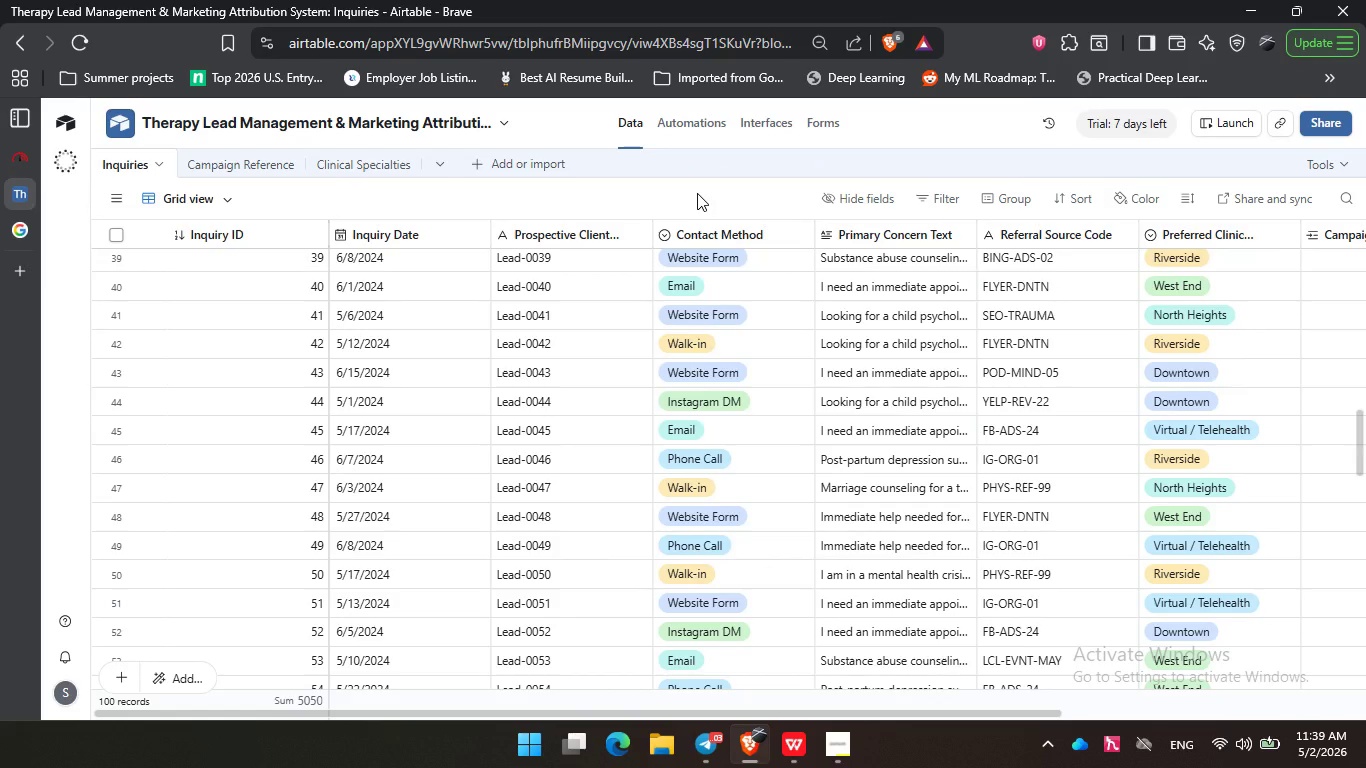 
left_click([333, 160])
 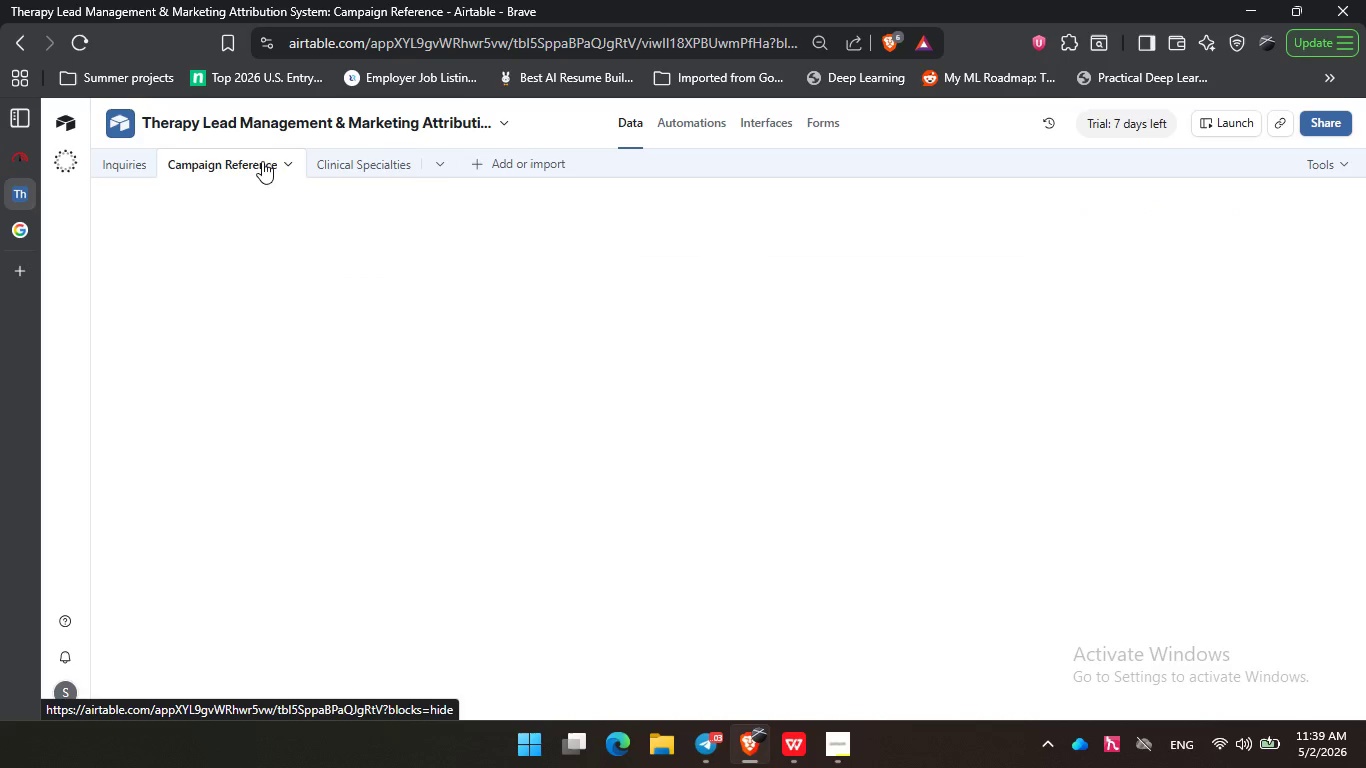 
left_click([262, 161])
 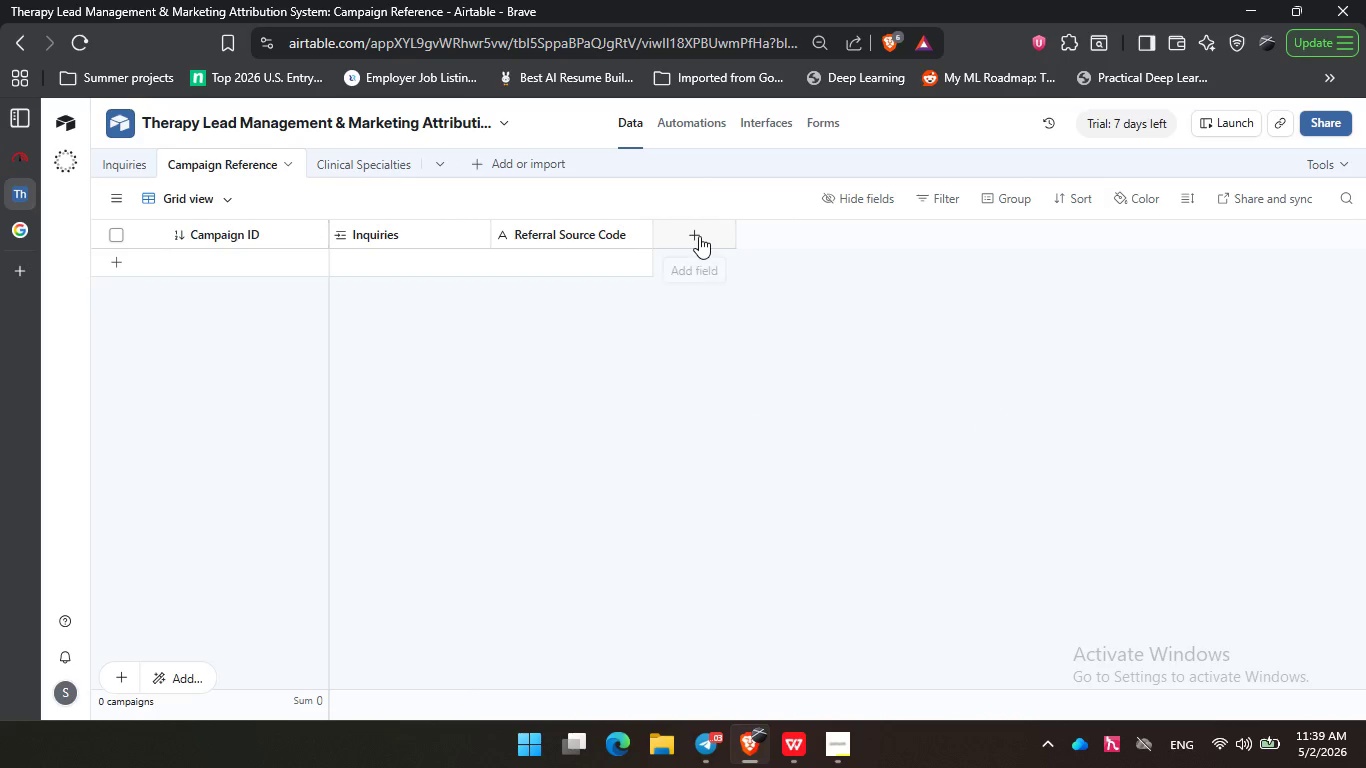 
left_click([699, 236])
 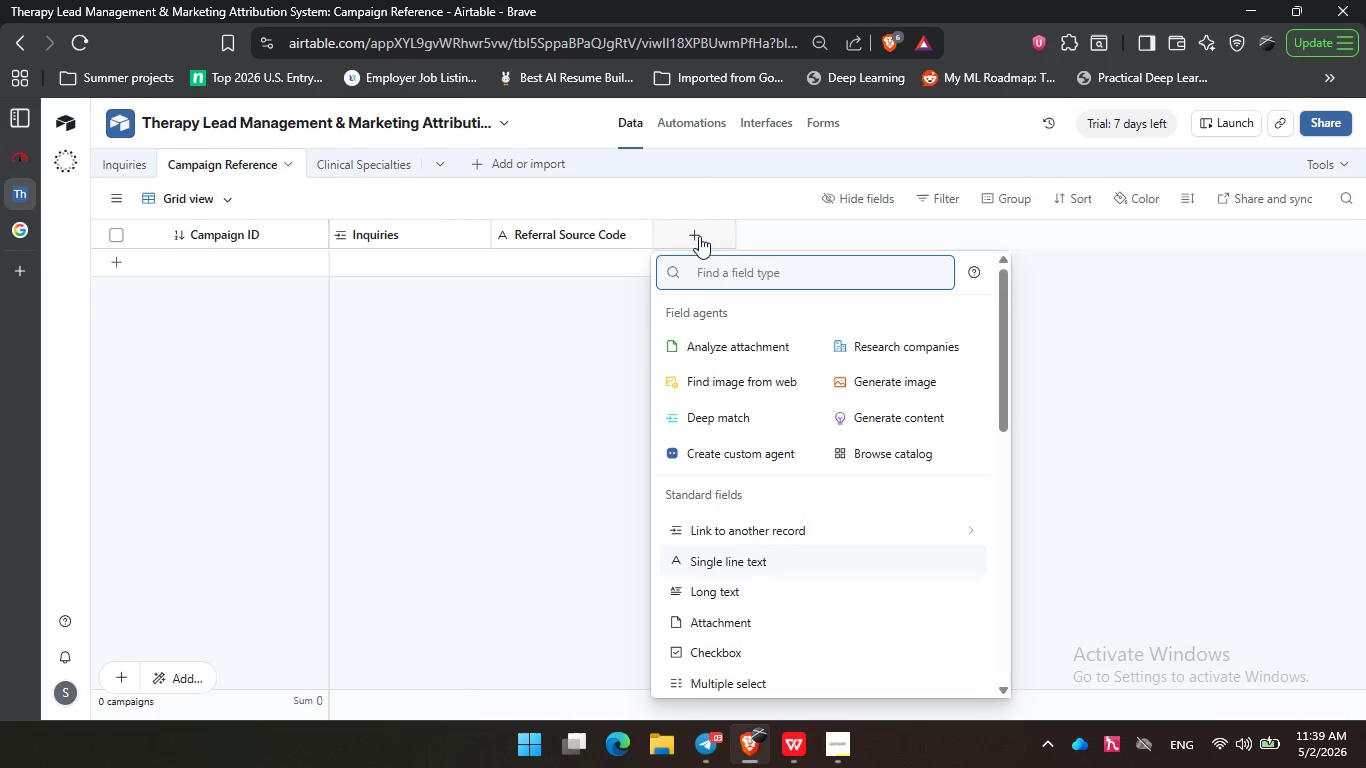 
type(sin)
 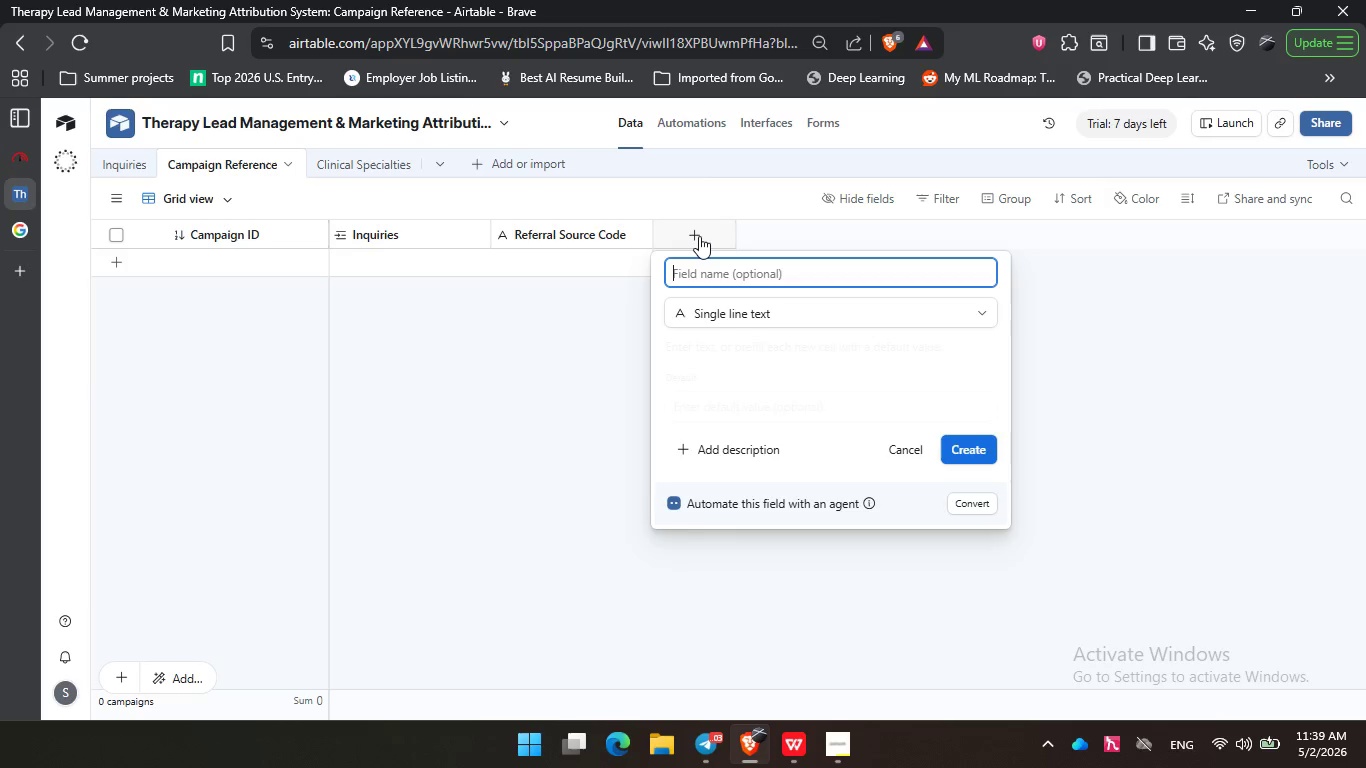 
key(Enter)
 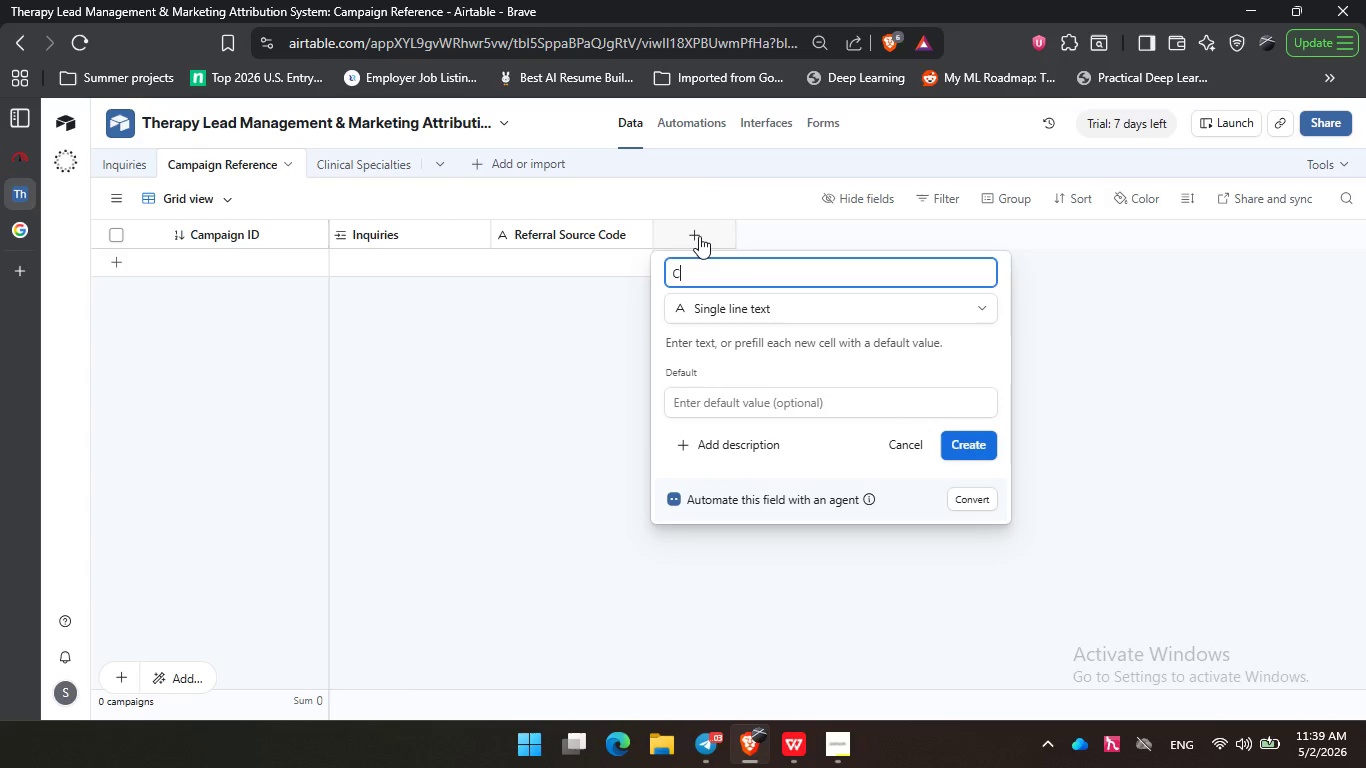 
type(Campaign Name)
 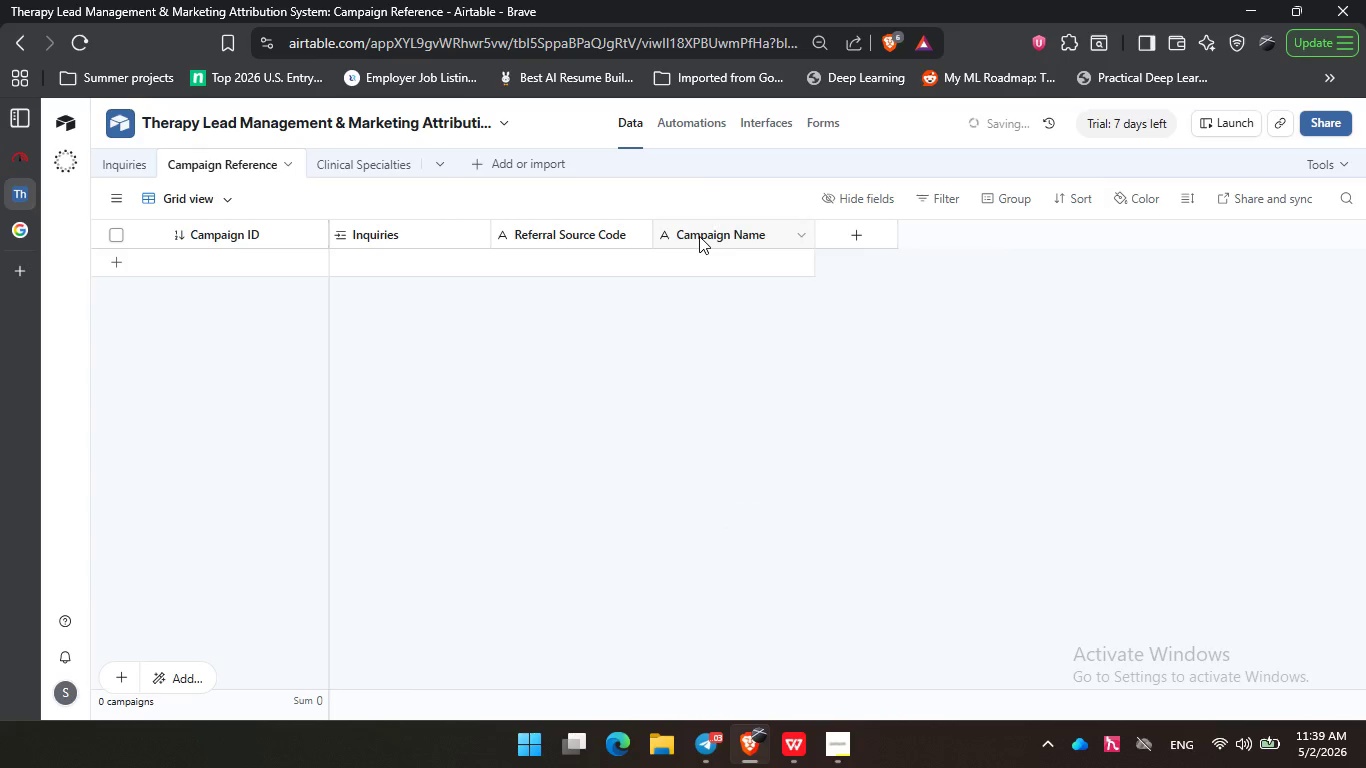 
key(Enter)
 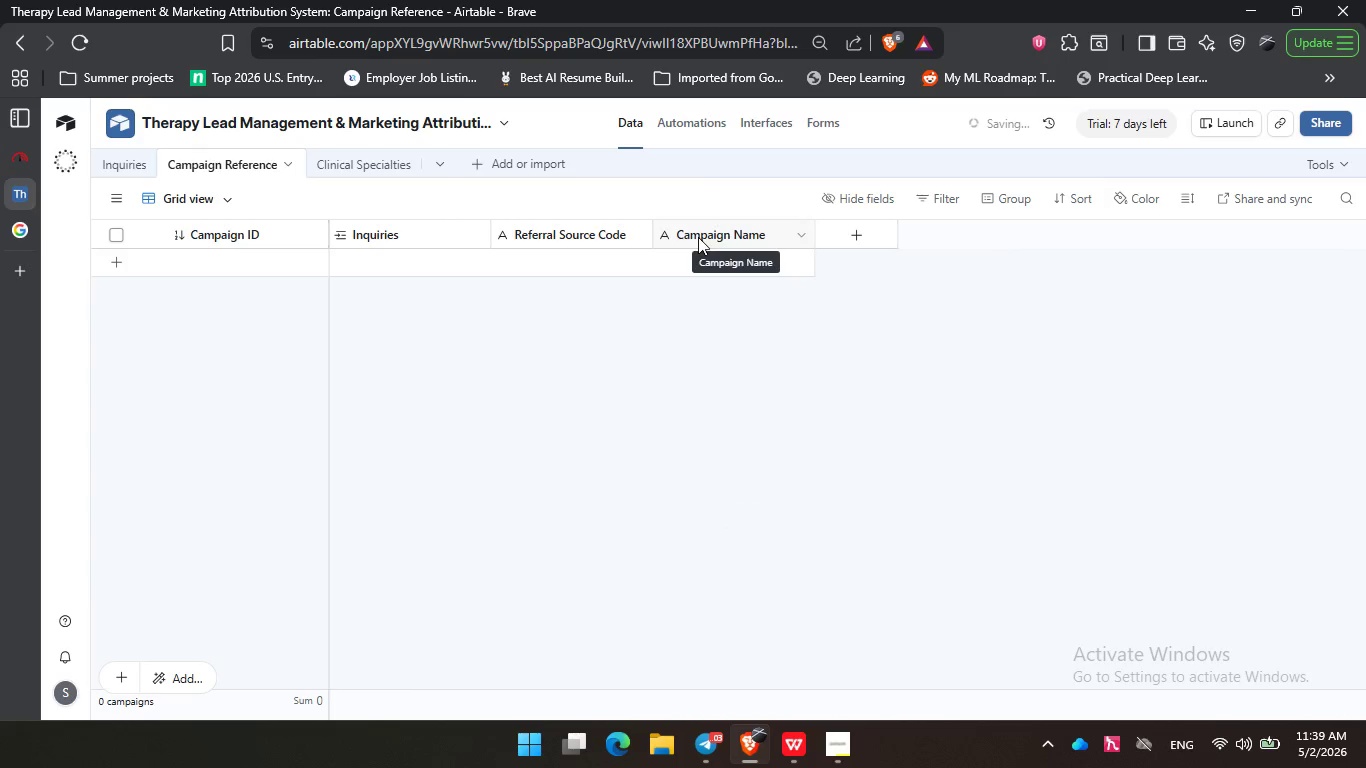 
left_click_drag(start_coordinate=[698, 237], to_coordinate=[326, 241])
 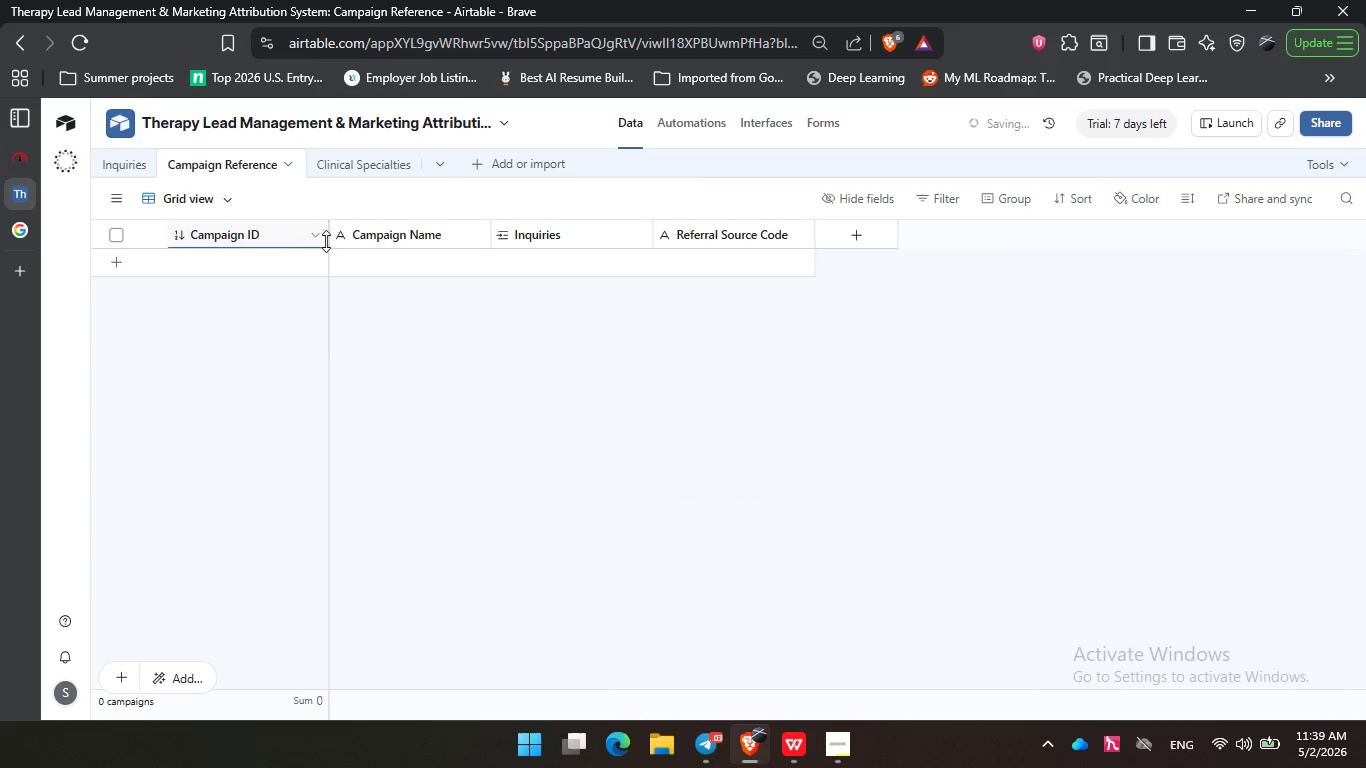 
left_click([326, 241])
 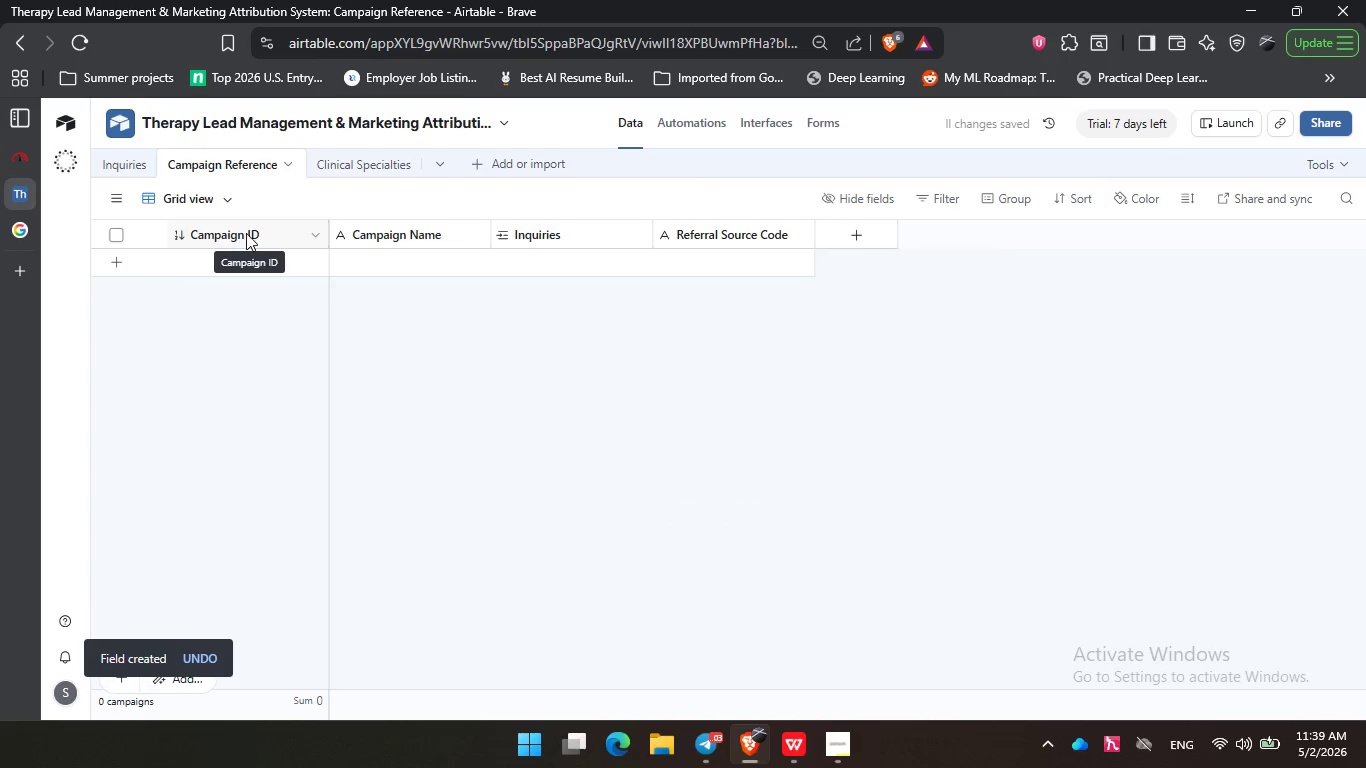 
left_click([399, 231])
 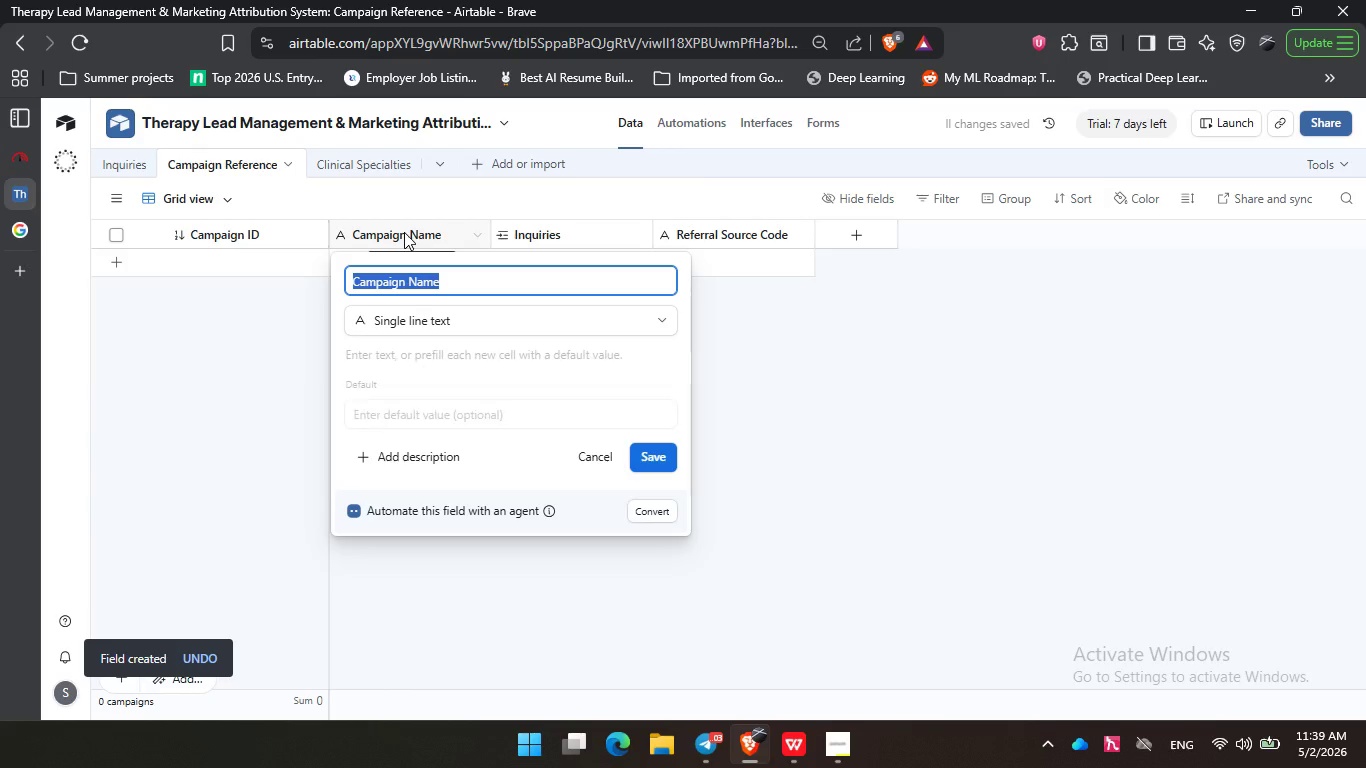 
triple_click([404, 232])
 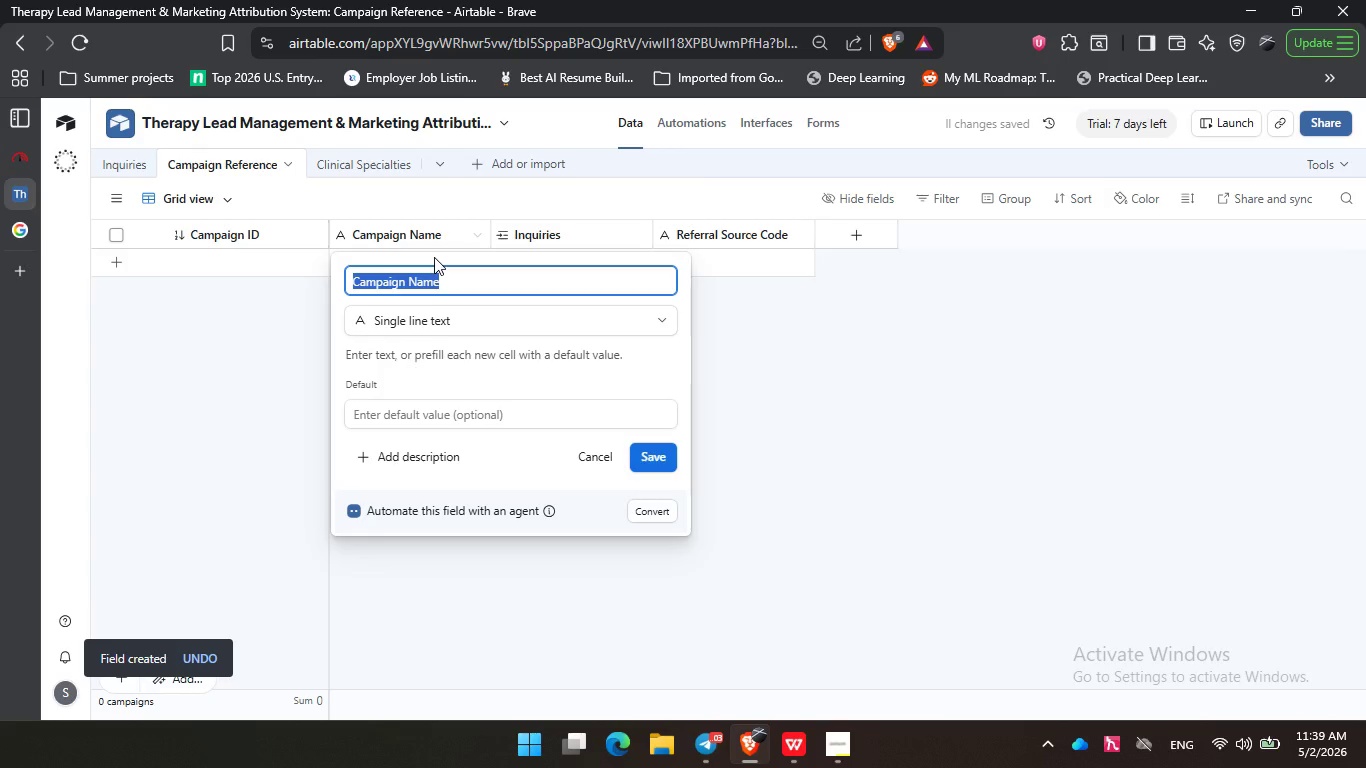 
key(Control+C)
 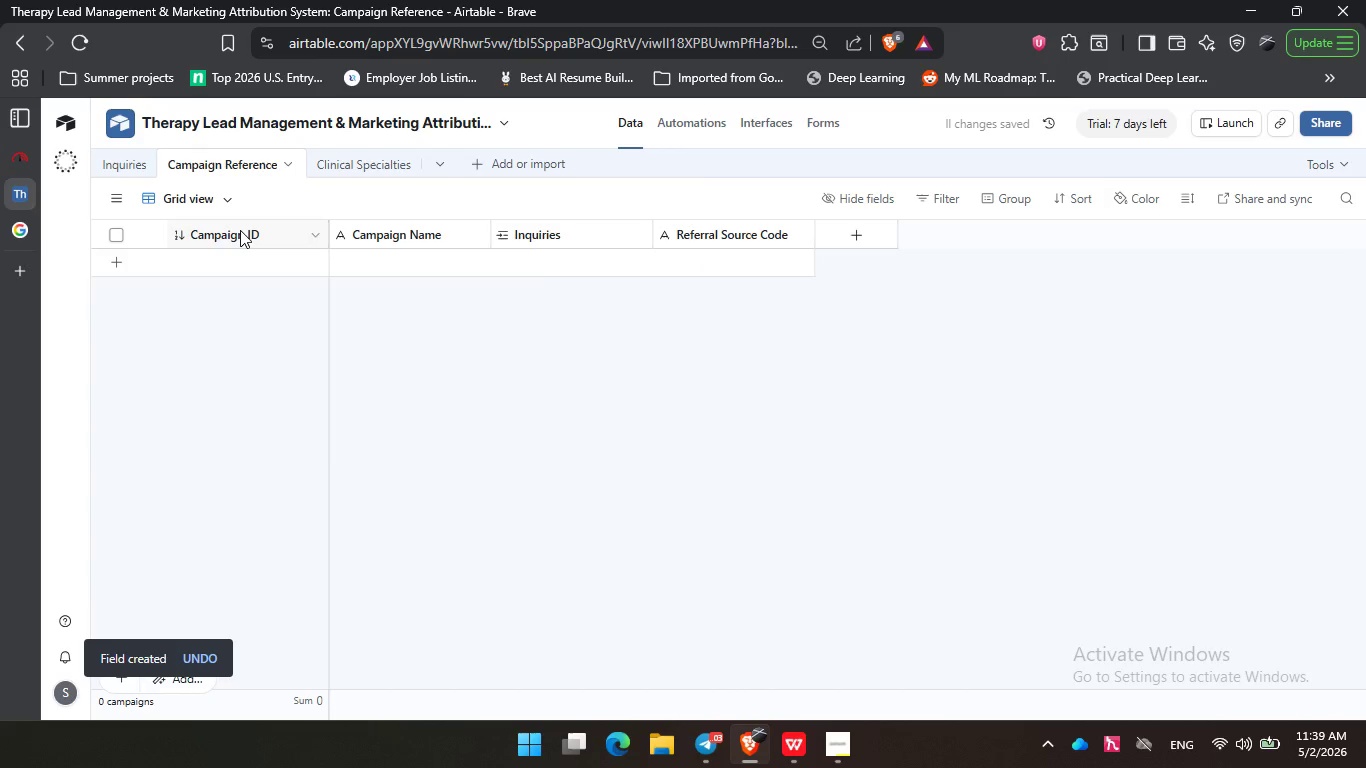 
double_click([240, 230])
 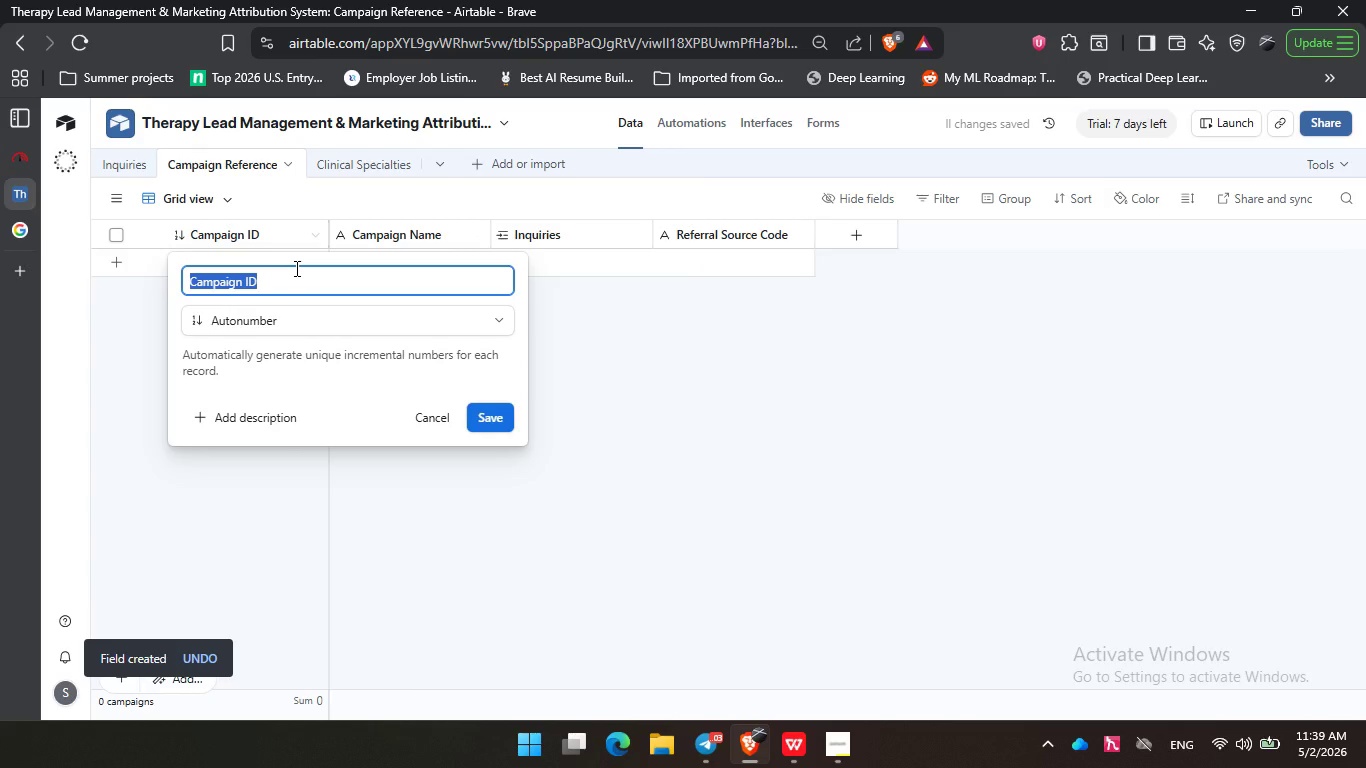 
key(Control+V)
 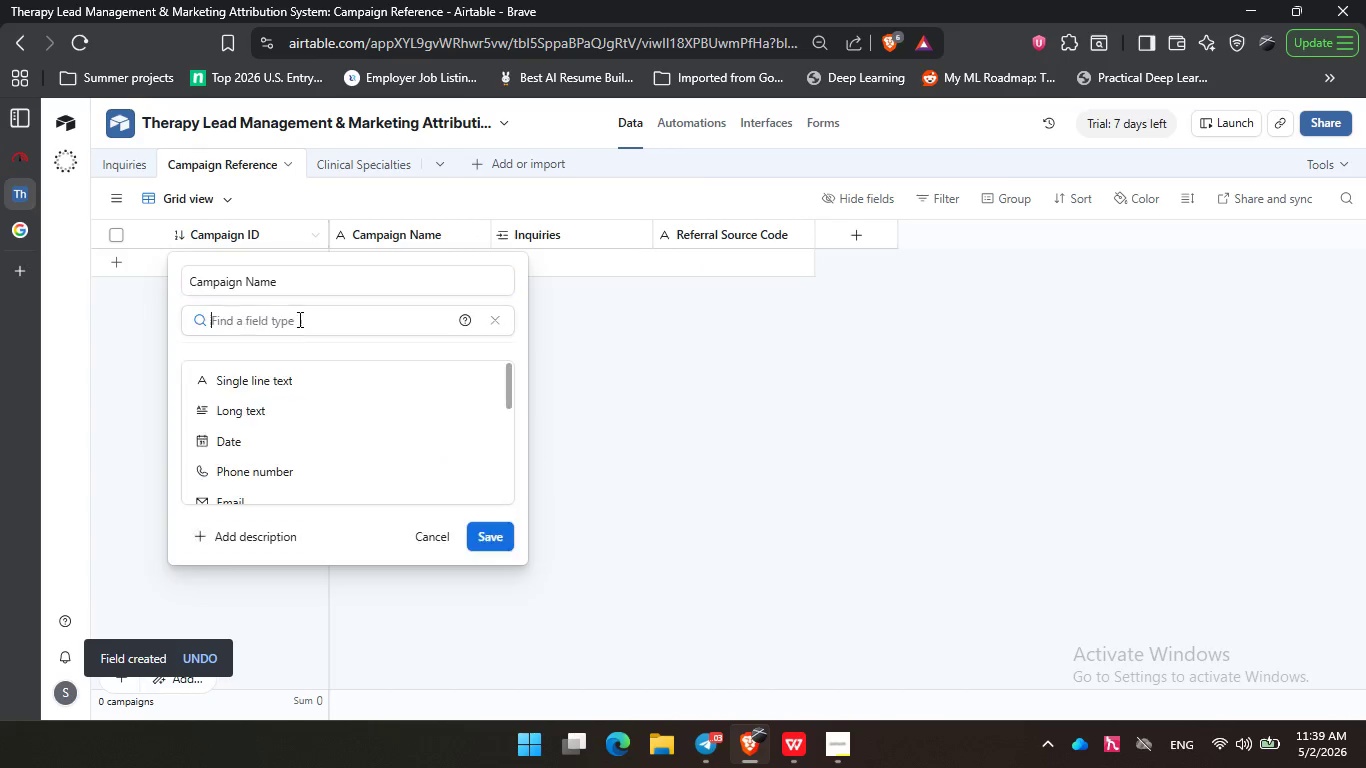 
left_click([298, 319])
 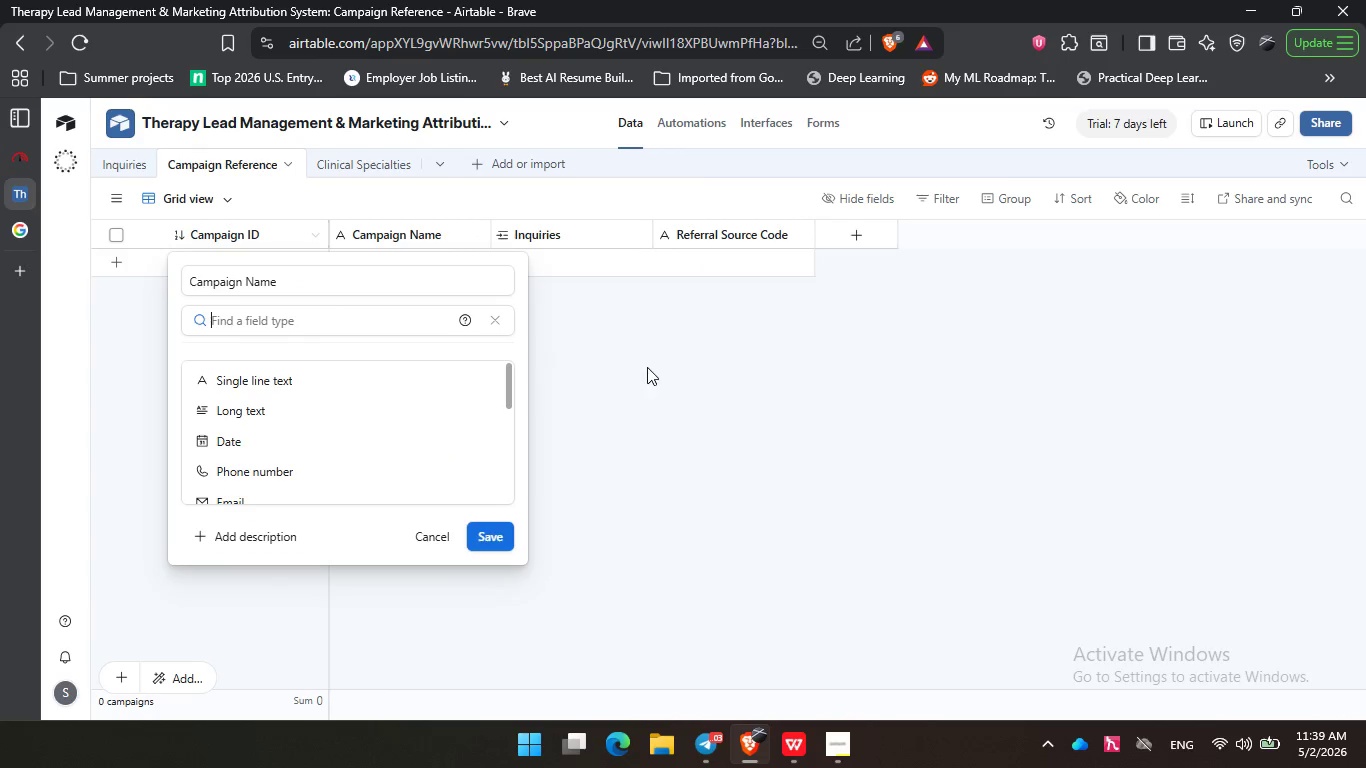 
left_click([651, 358])
 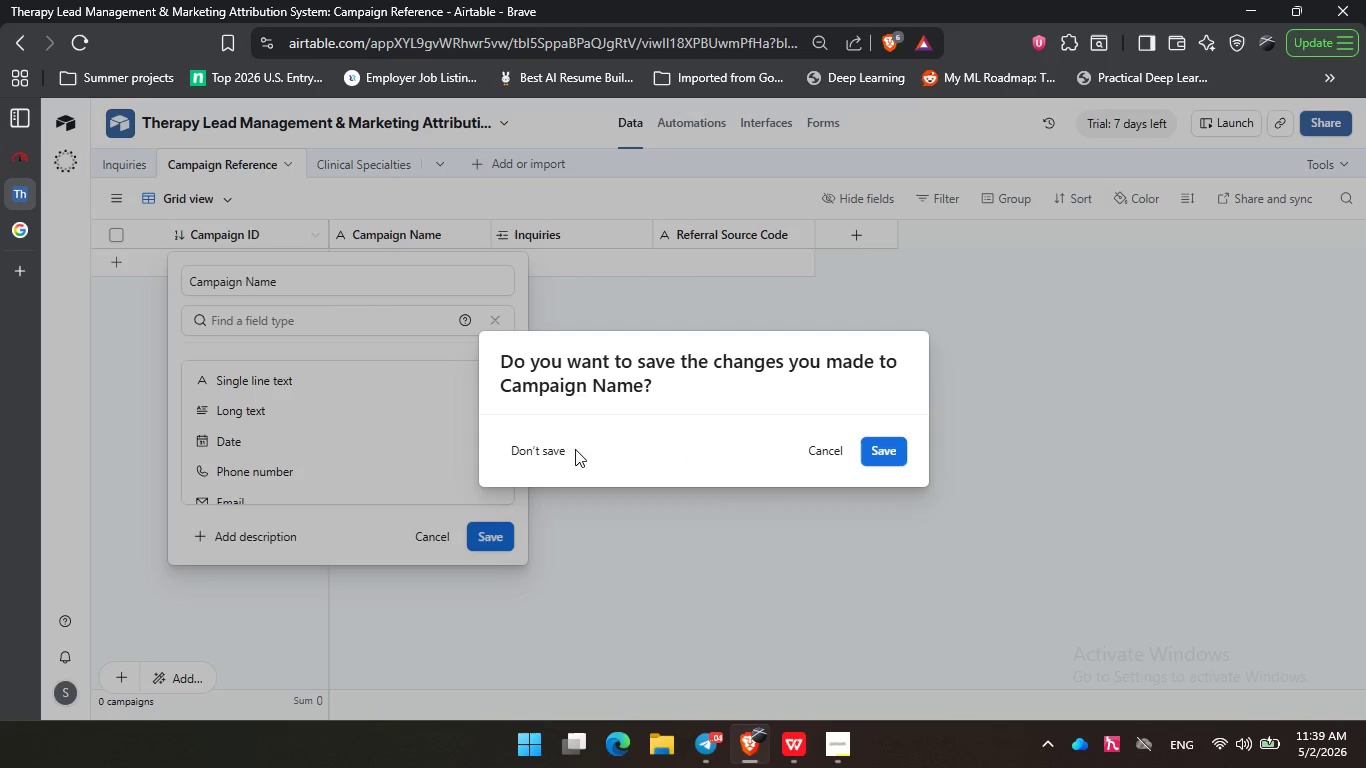 
left_click([567, 448])
 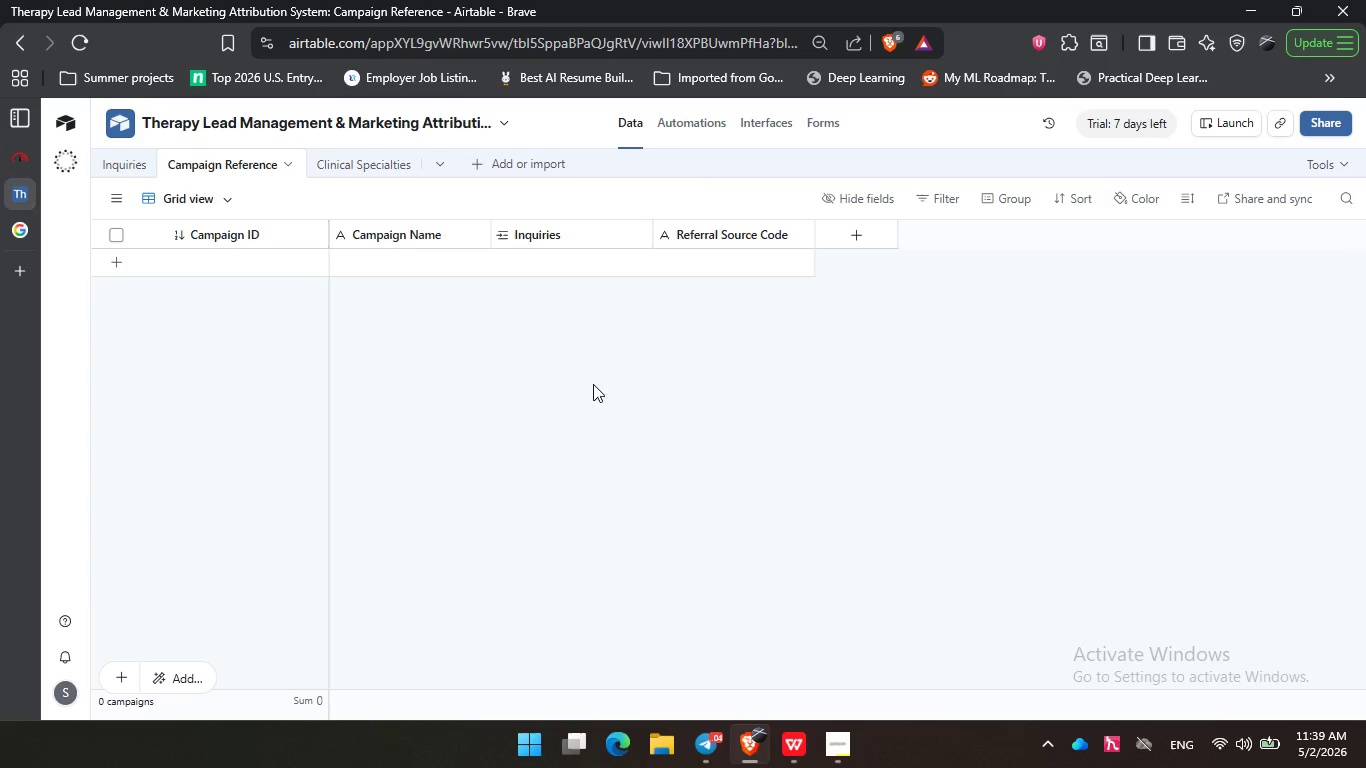 
left_click([593, 384])
 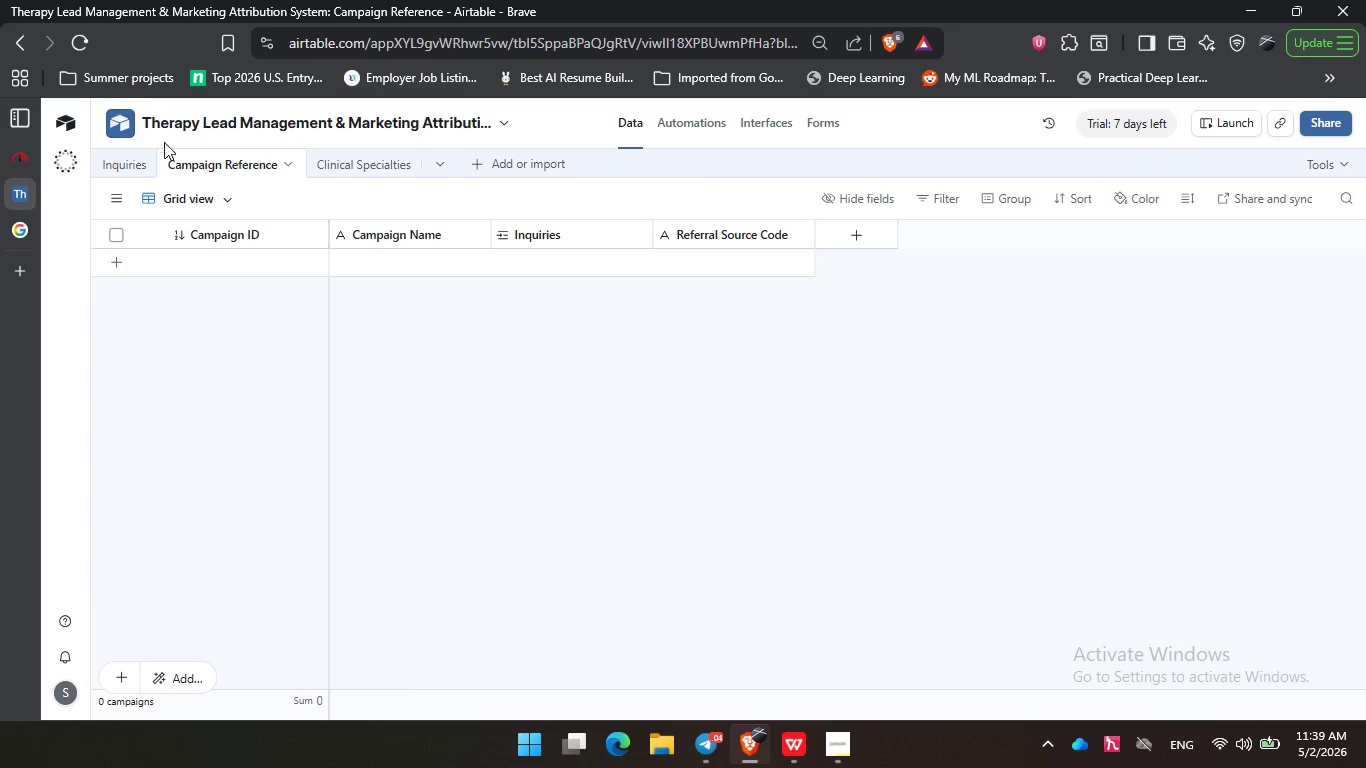 
left_click([134, 167])
 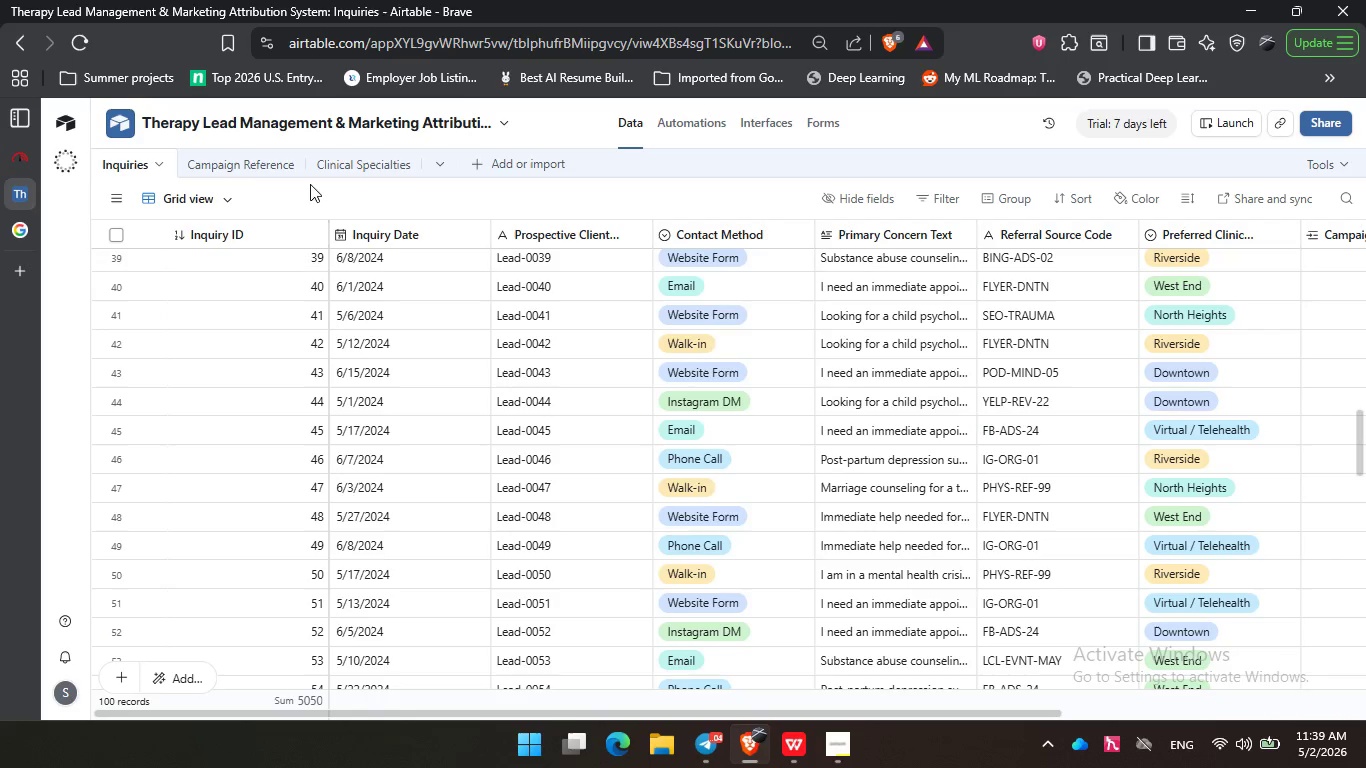 
left_click([248, 164])
 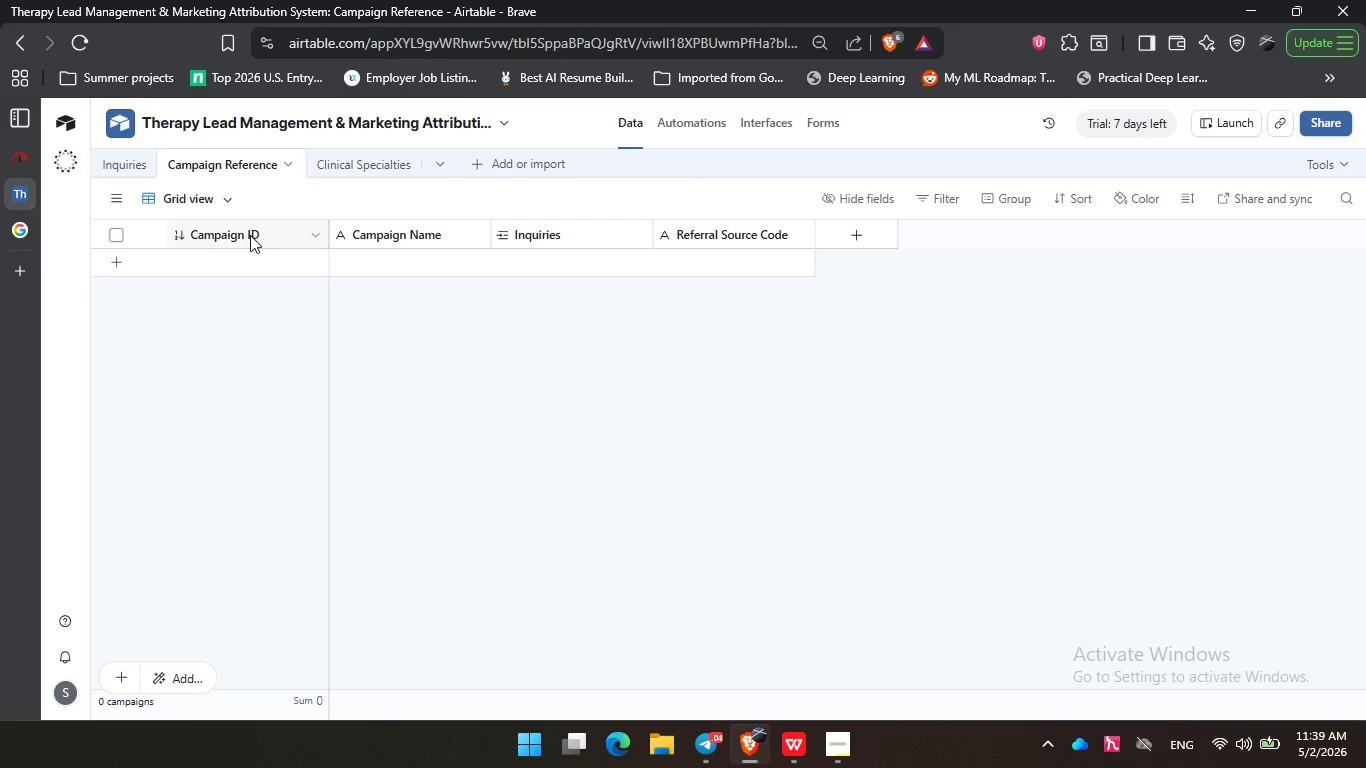 
right_click([250, 235])
 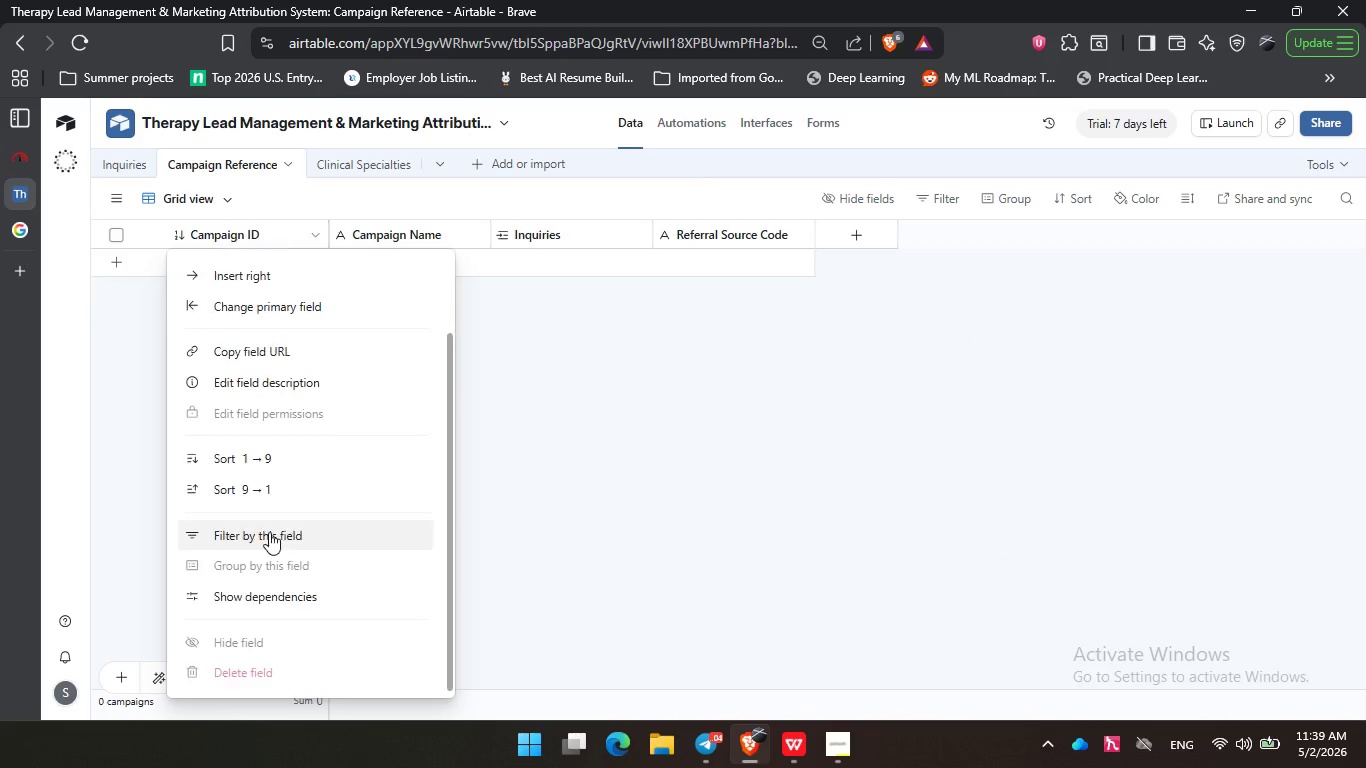 
scroll: coordinate [271, 538], scroll_direction: down, amount: 5.0
 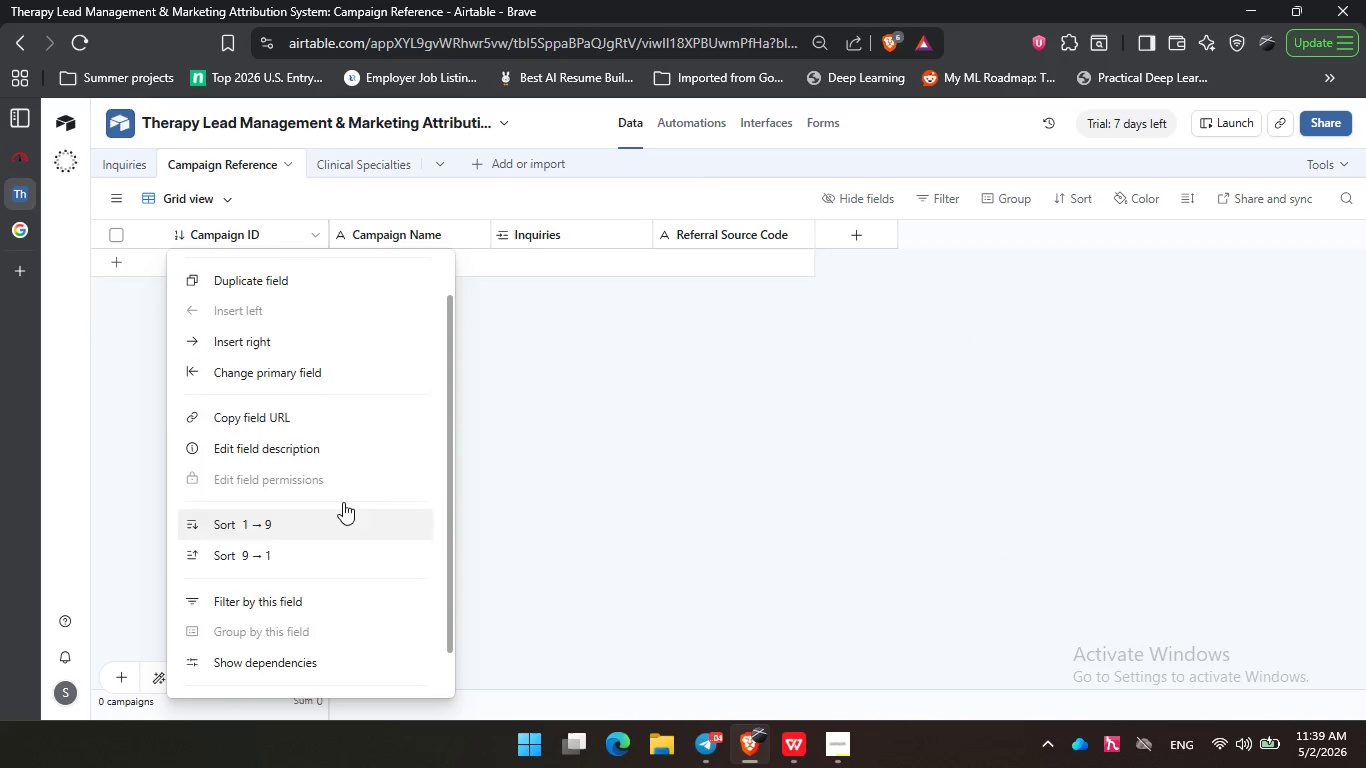 
left_click([698, 339])
 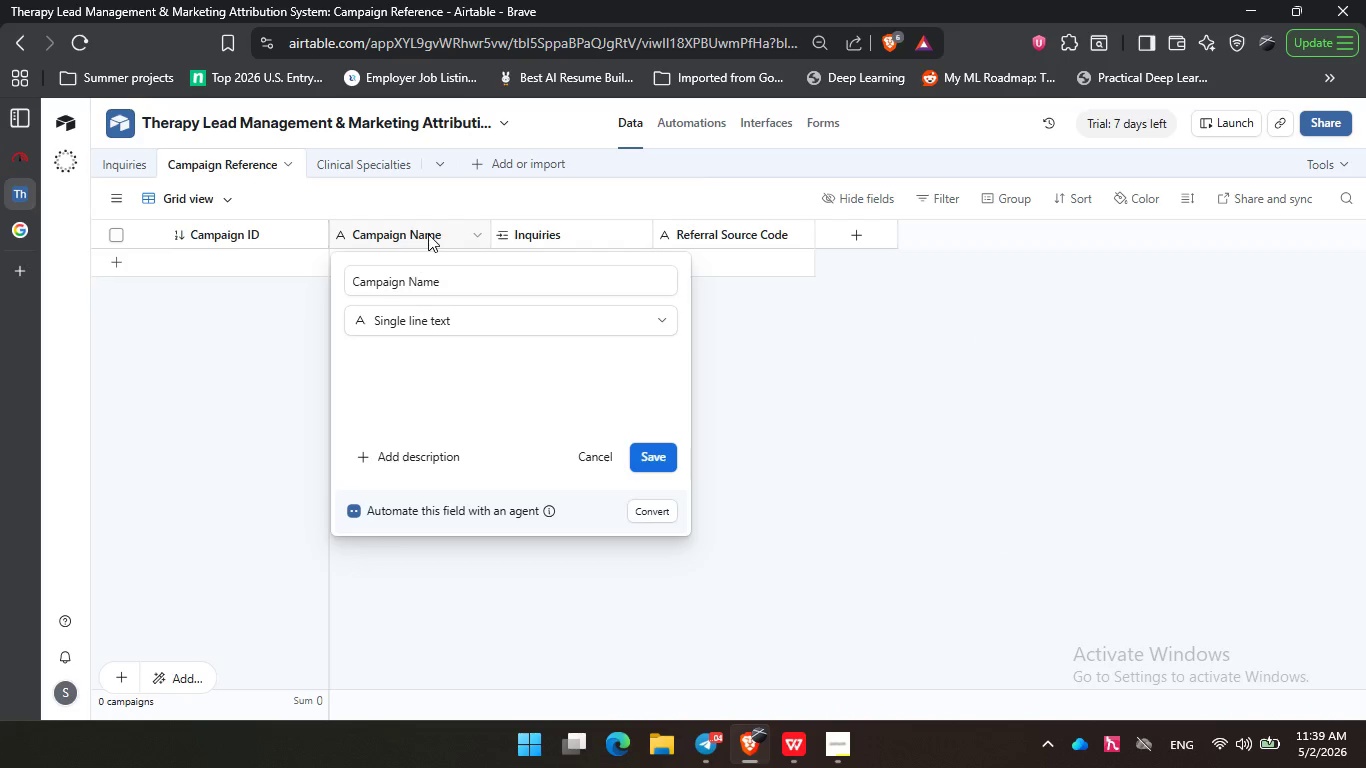 
scroll: coordinate [283, 534], scroll_direction: none, amount: 0.0
 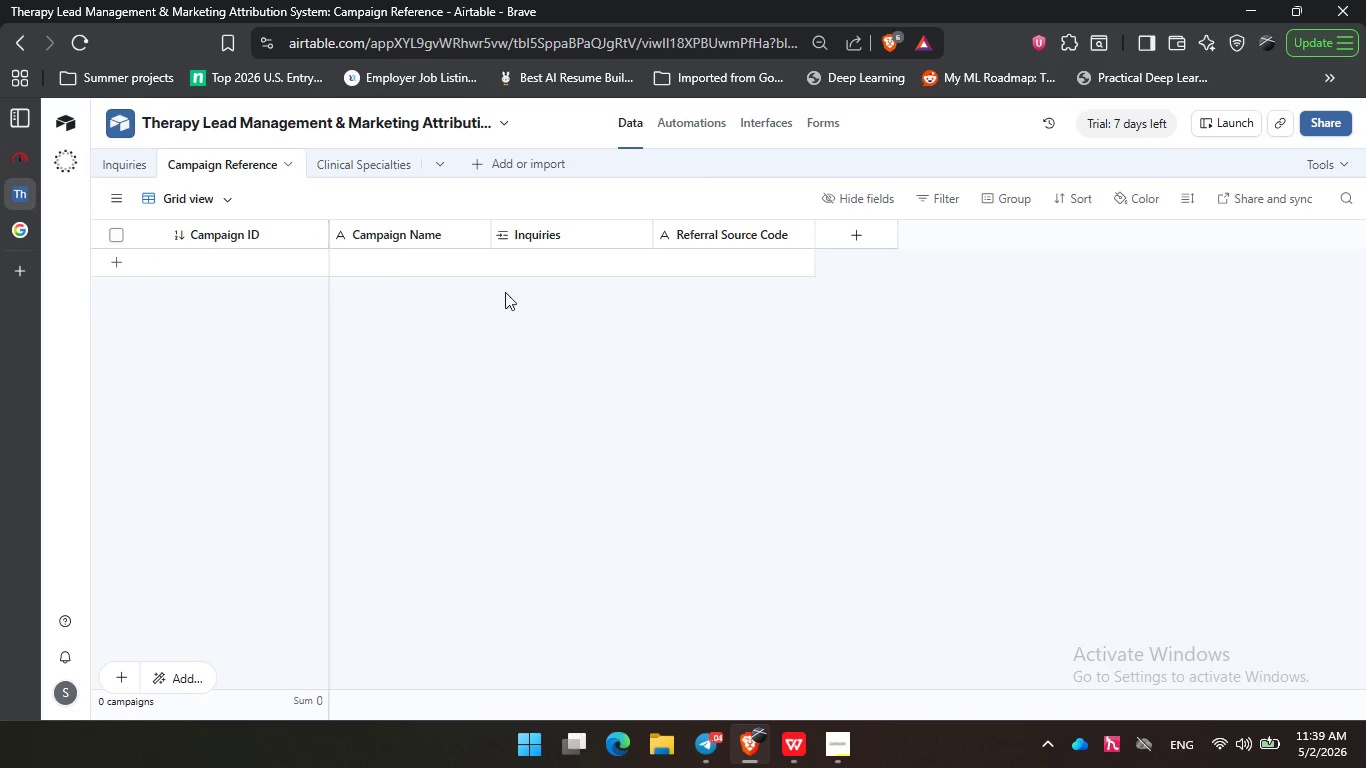 
double_click([428, 234])
 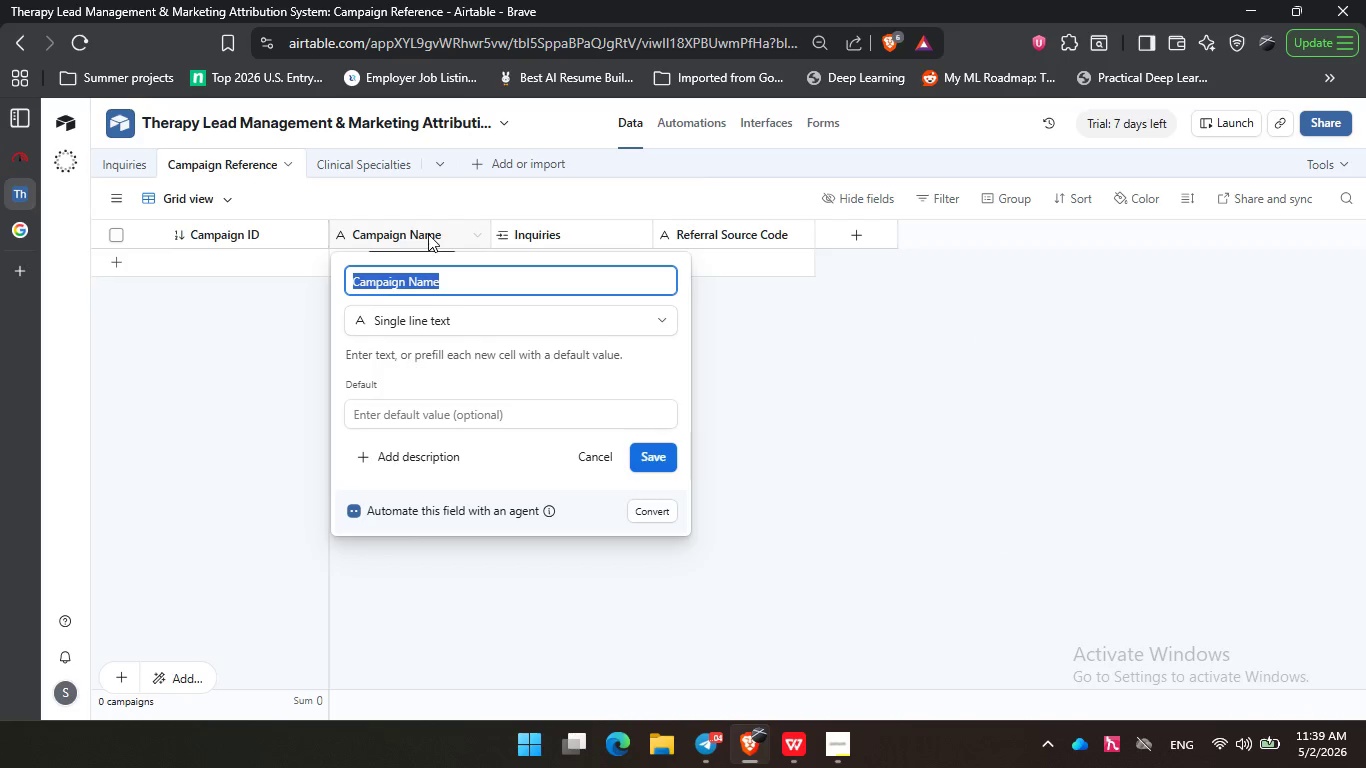 
key(Control+C)
 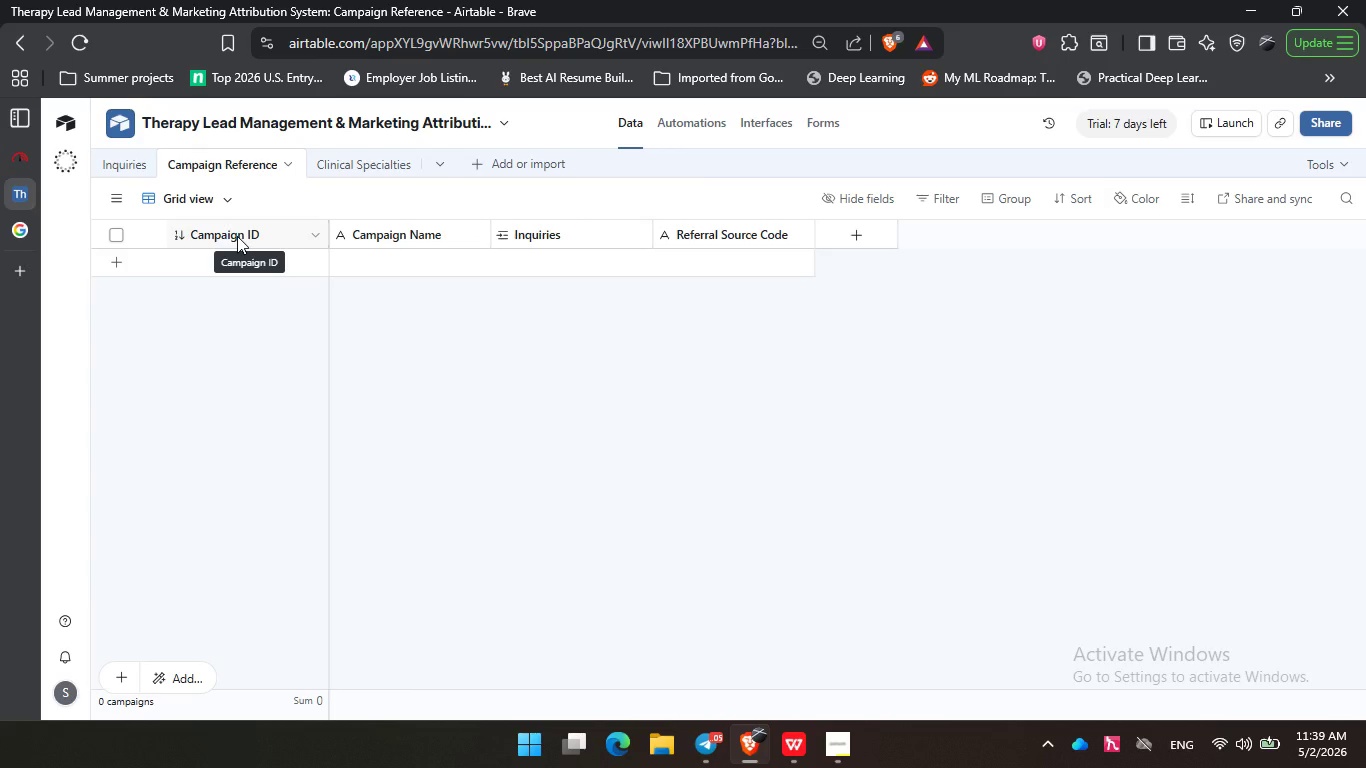 
wait(5.34)
 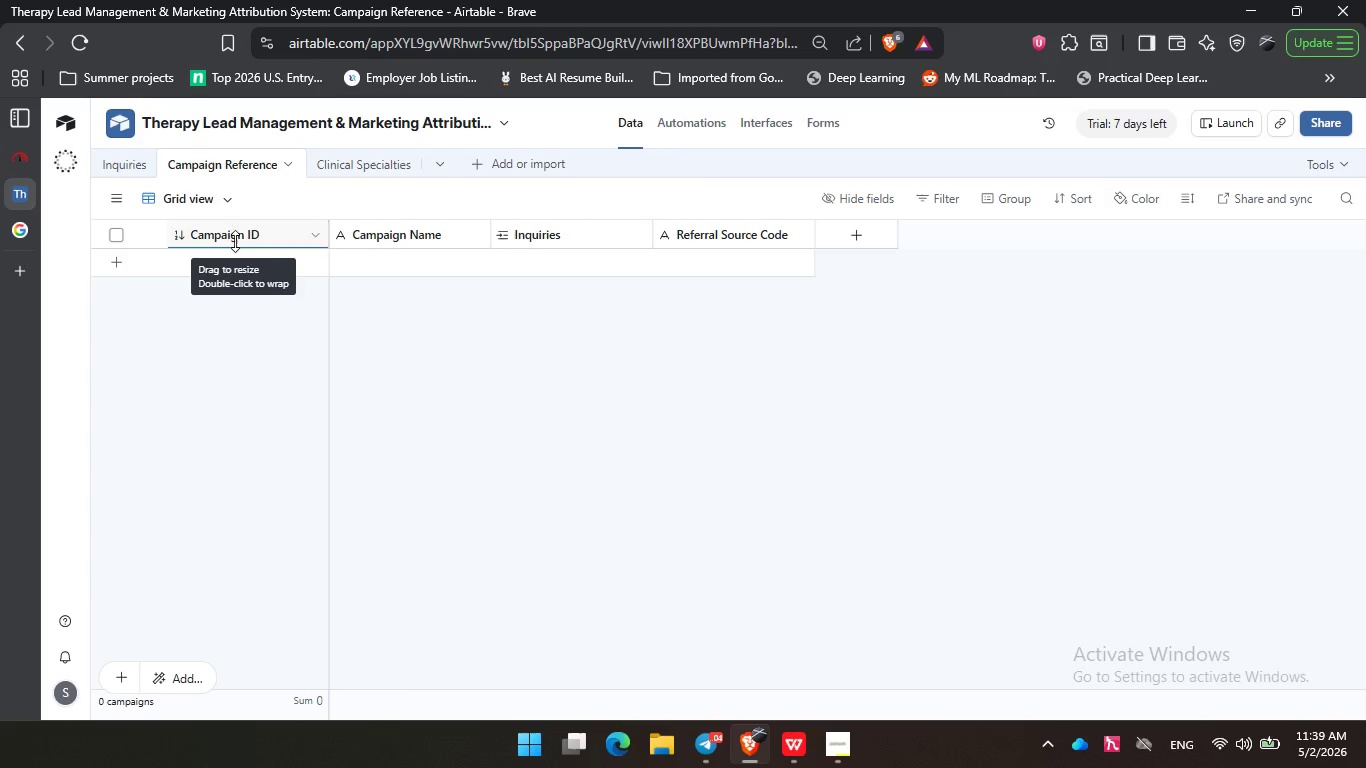 
double_click([237, 236])
 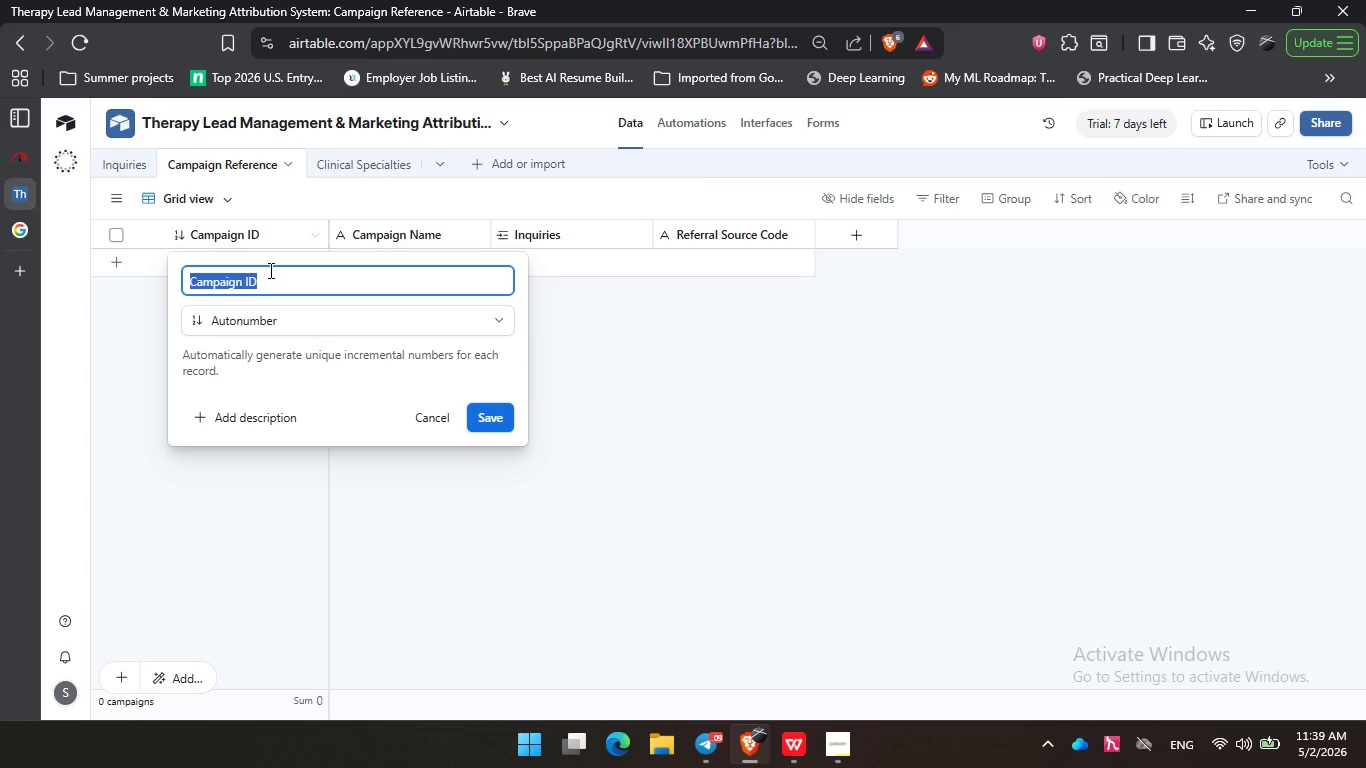 
key(Control+V)
 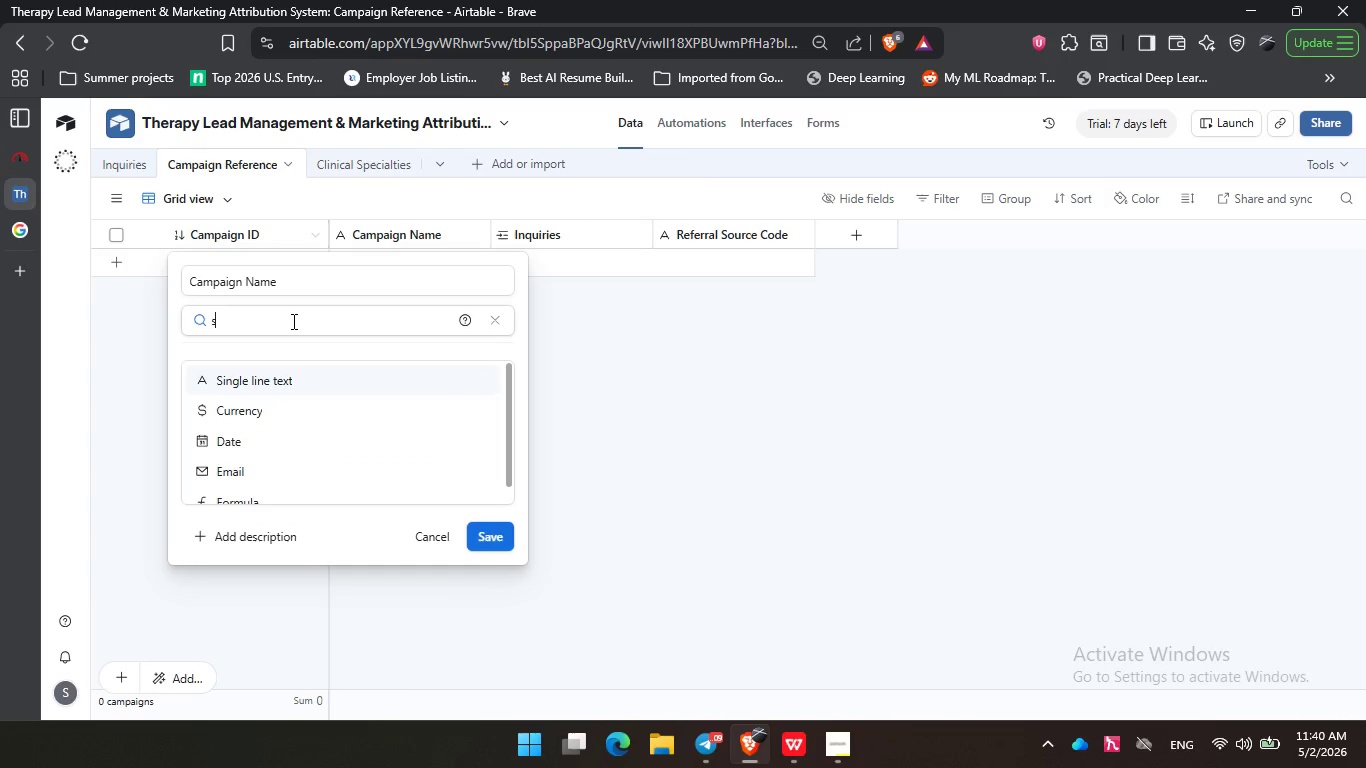 
type(sin)
 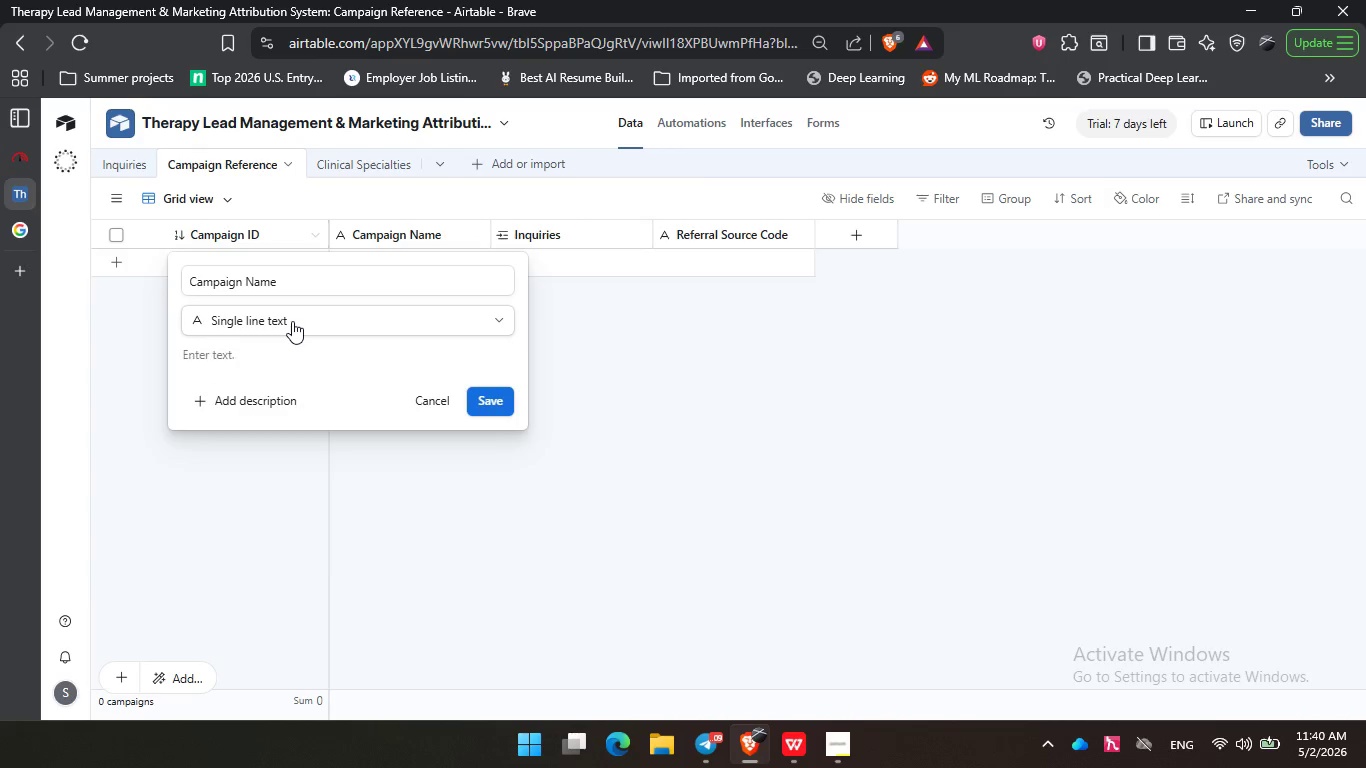 
key(Enter)
 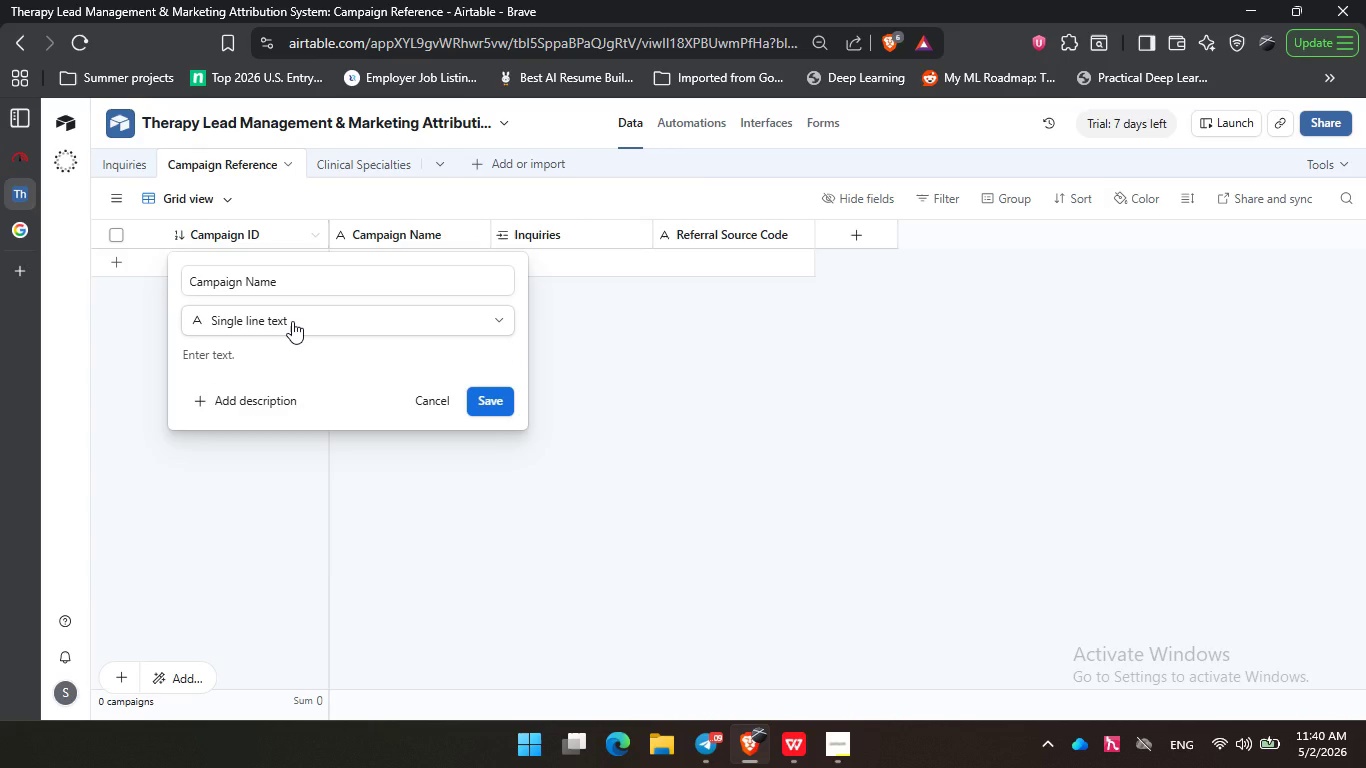 
key(Enter)
 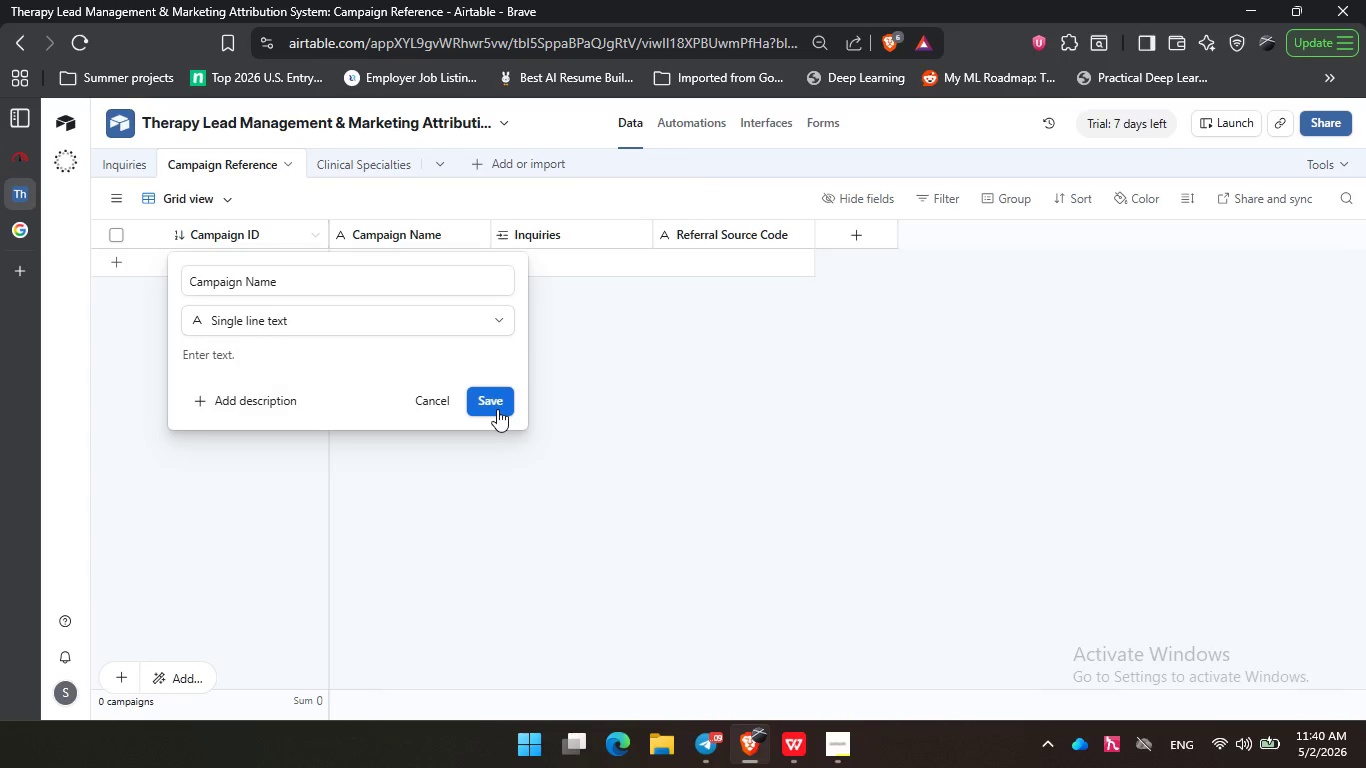 
left_click([497, 409])
 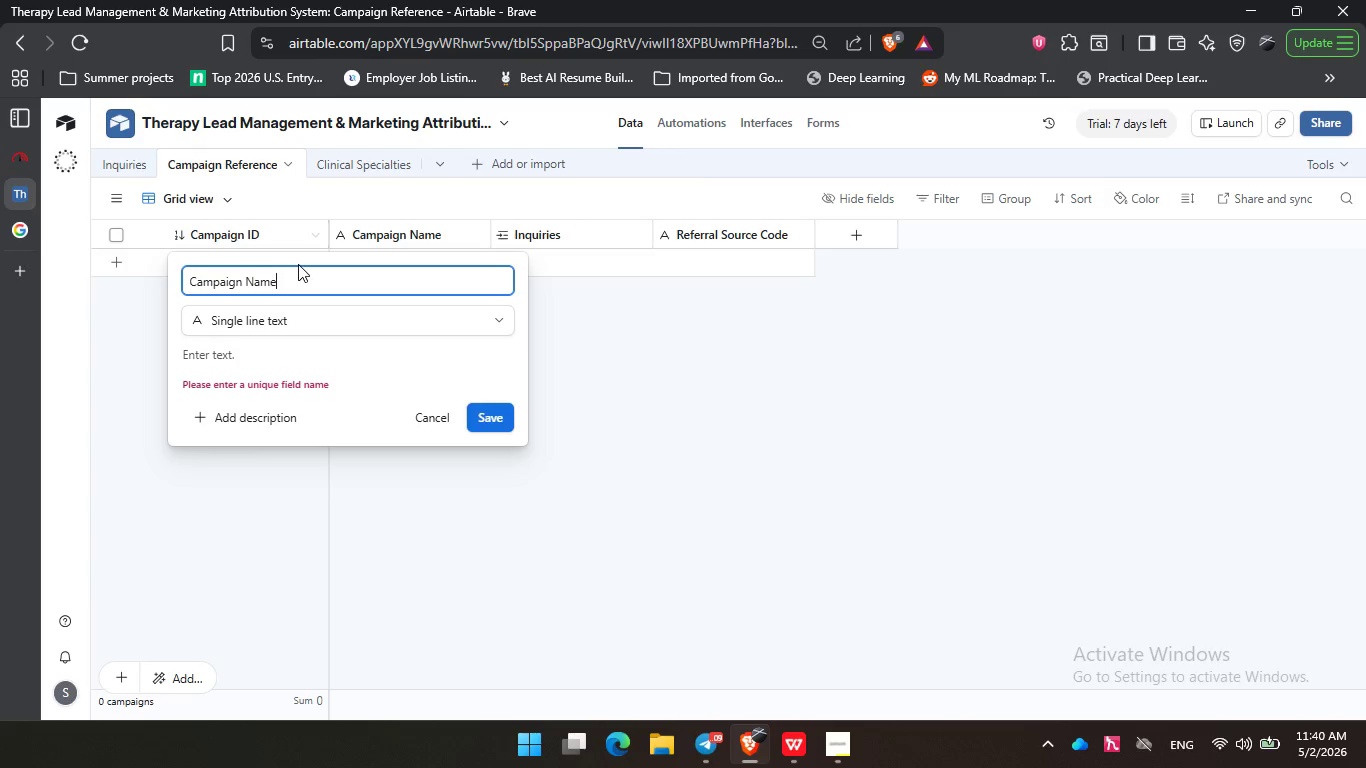 
key(S)
 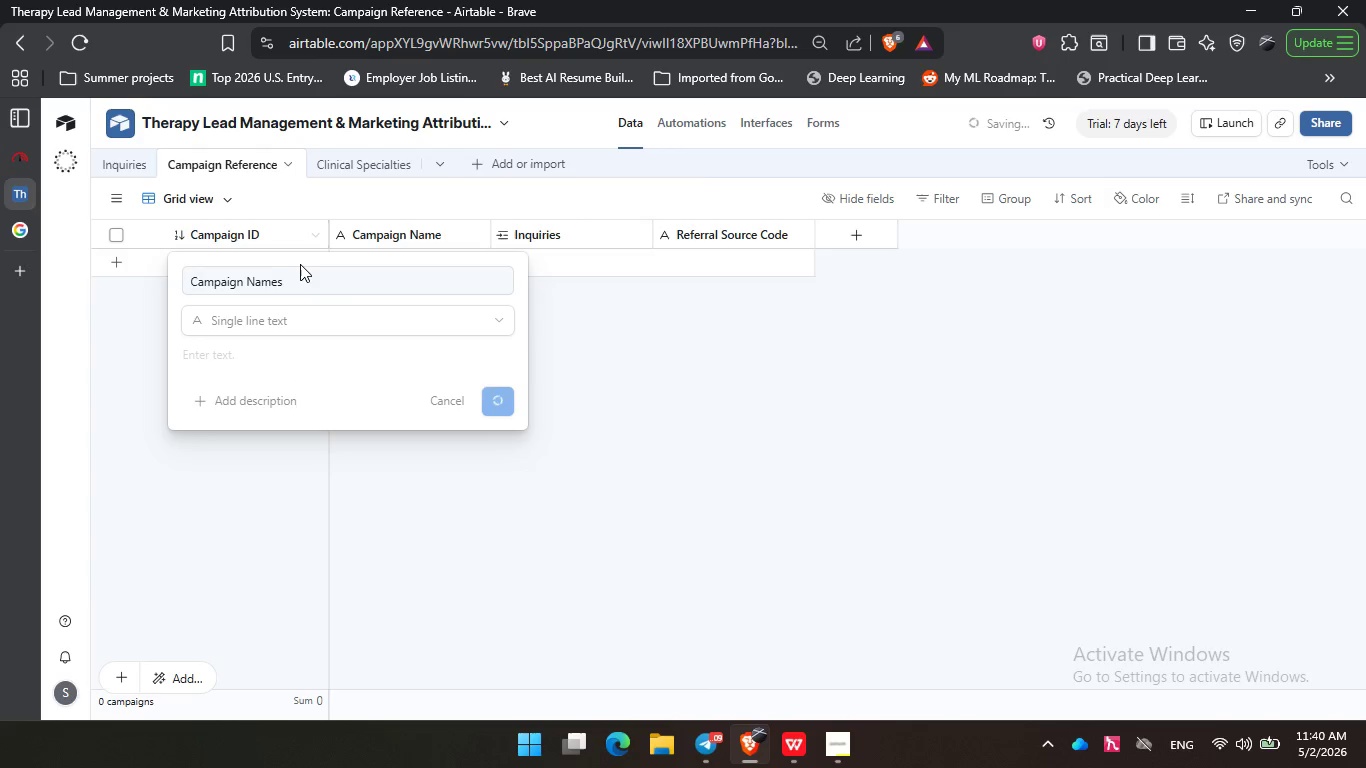 
key(Enter)
 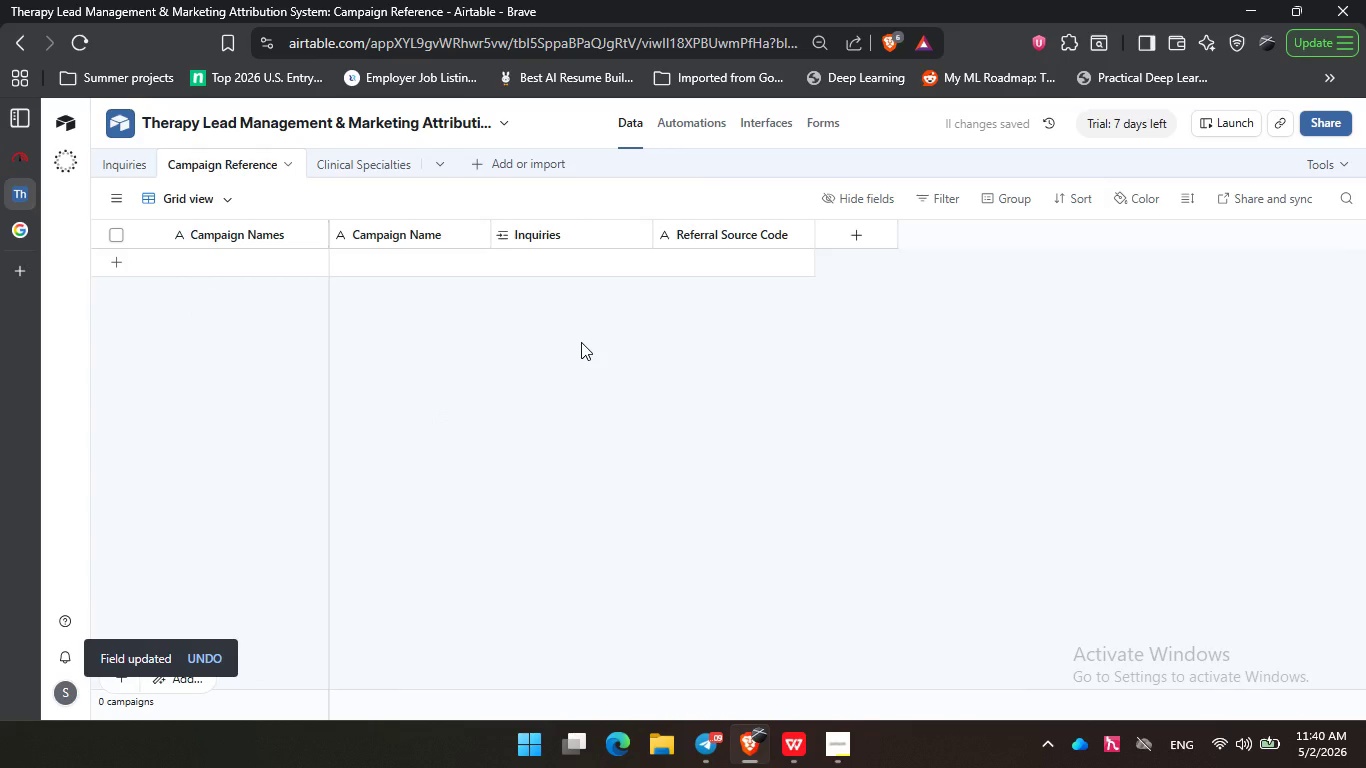 
wait(10.47)
 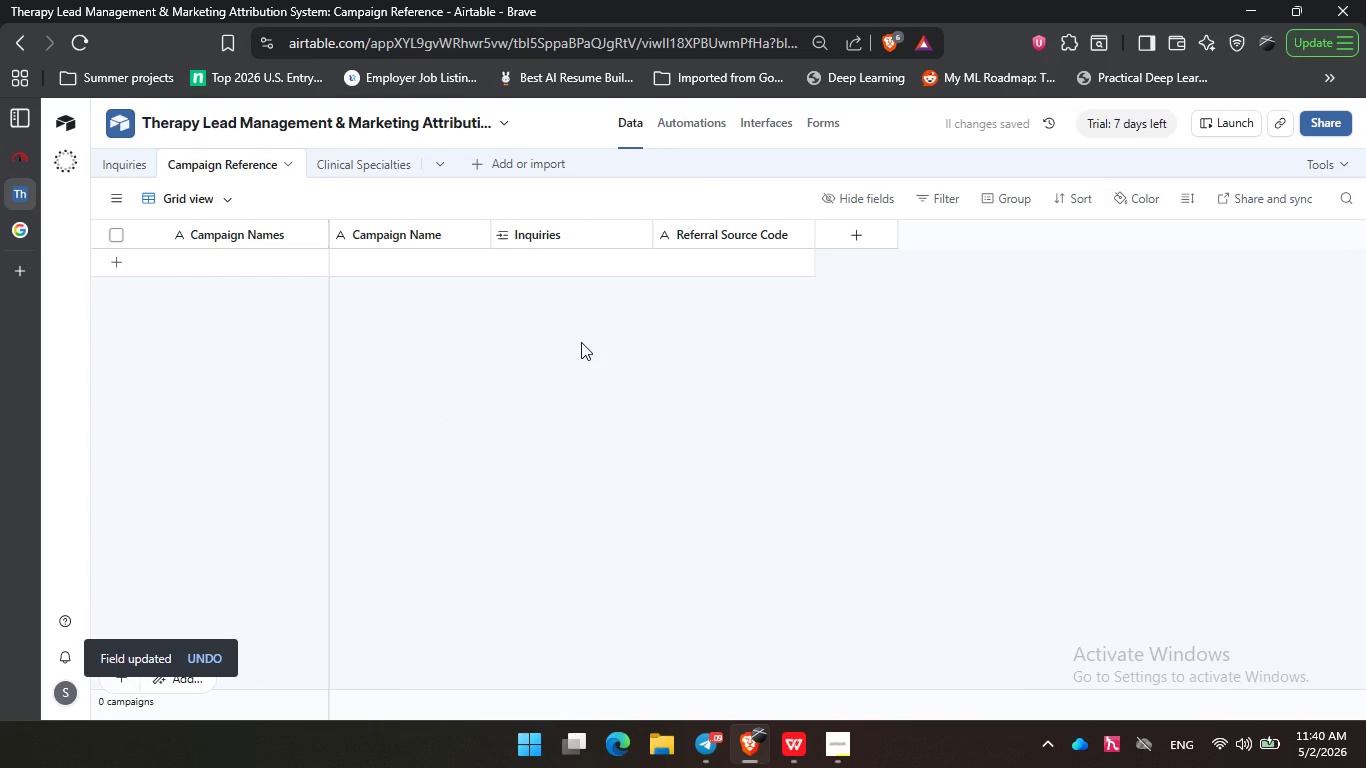 
right_click([423, 231])
 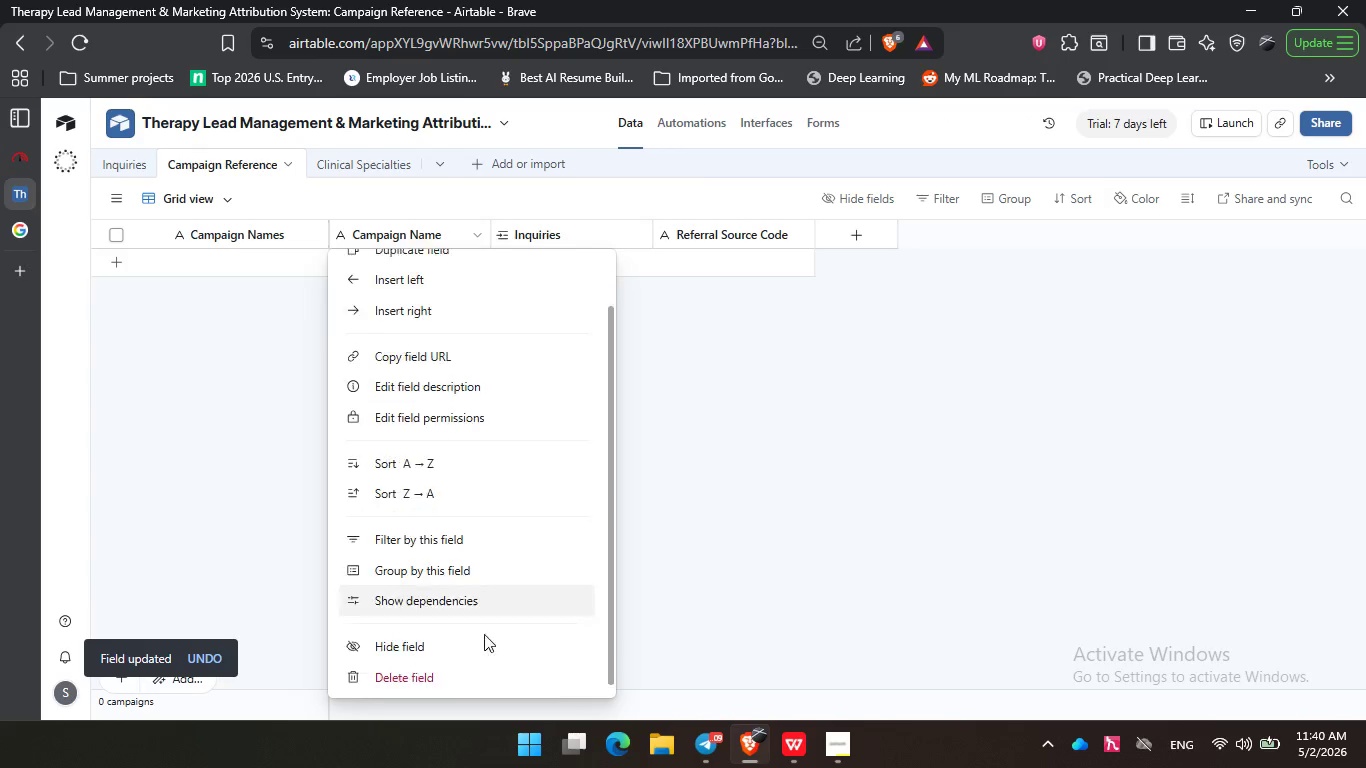 
scroll: coordinate [473, 489], scroll_direction: down, amount: 3.0
 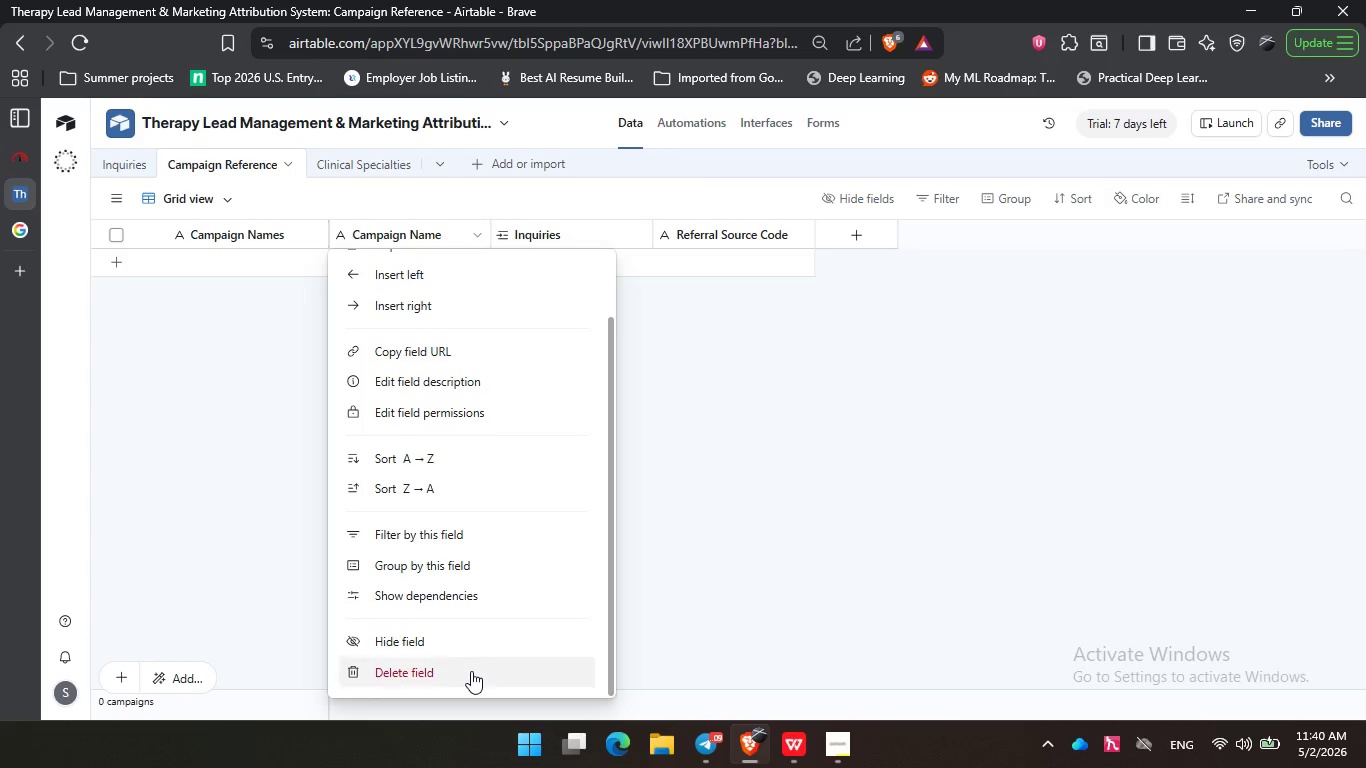 
left_click([471, 671])
 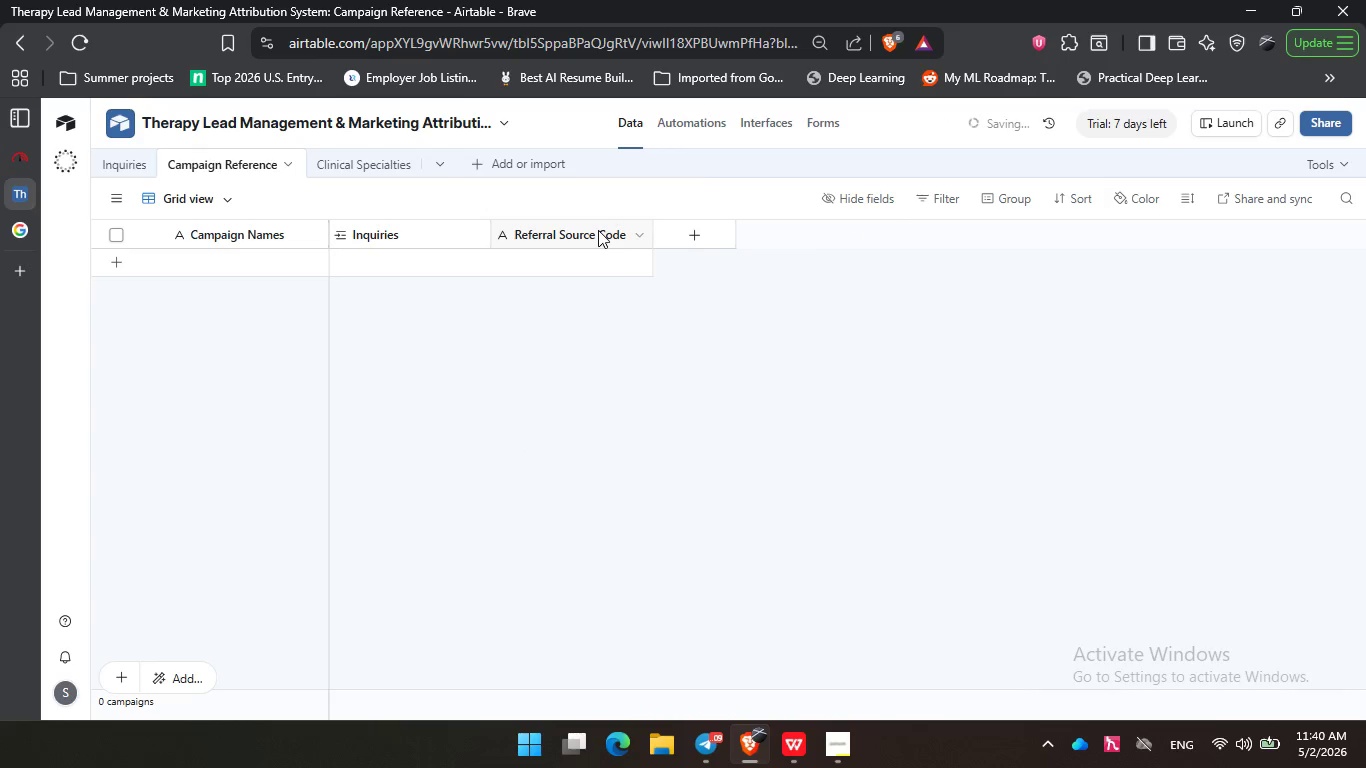 
left_click_drag(start_coordinate=[598, 230], to_coordinate=[328, 236])
 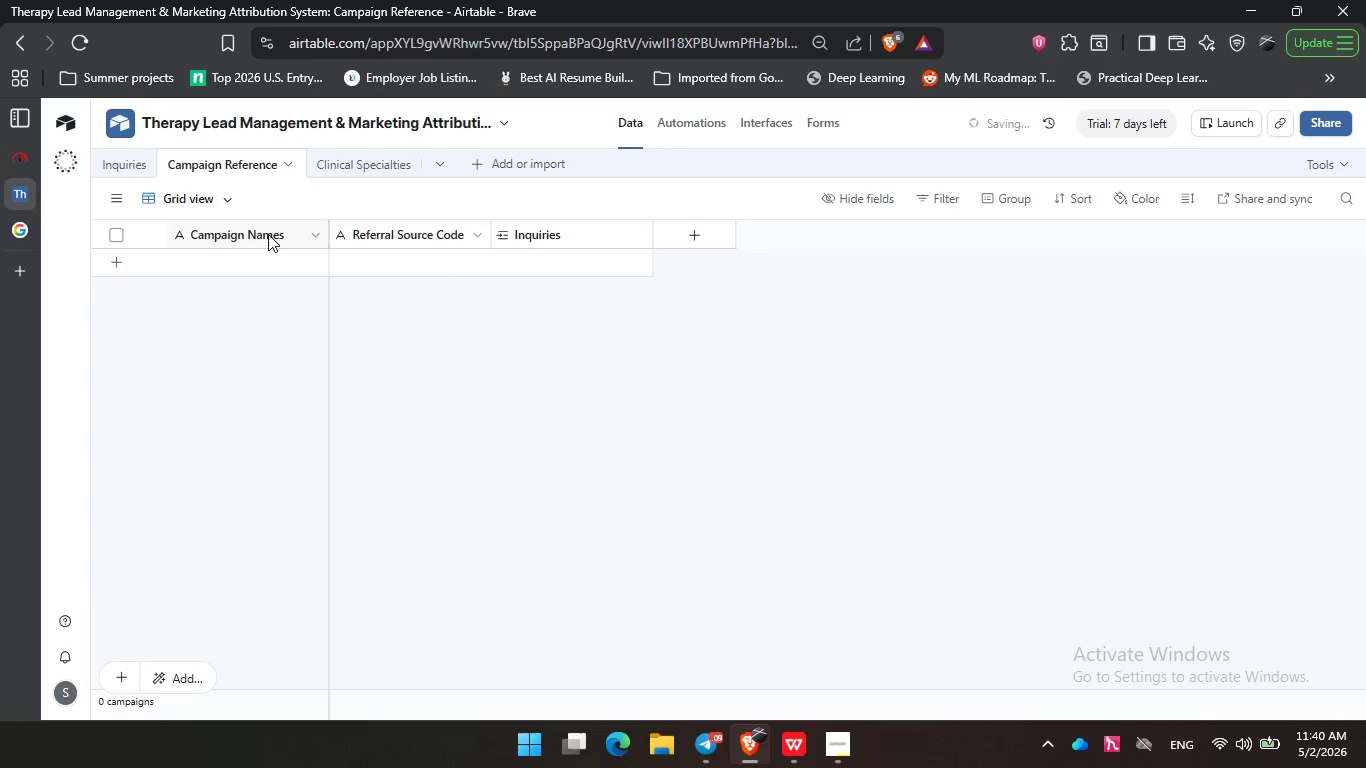 
mouse_move([289, 234])
 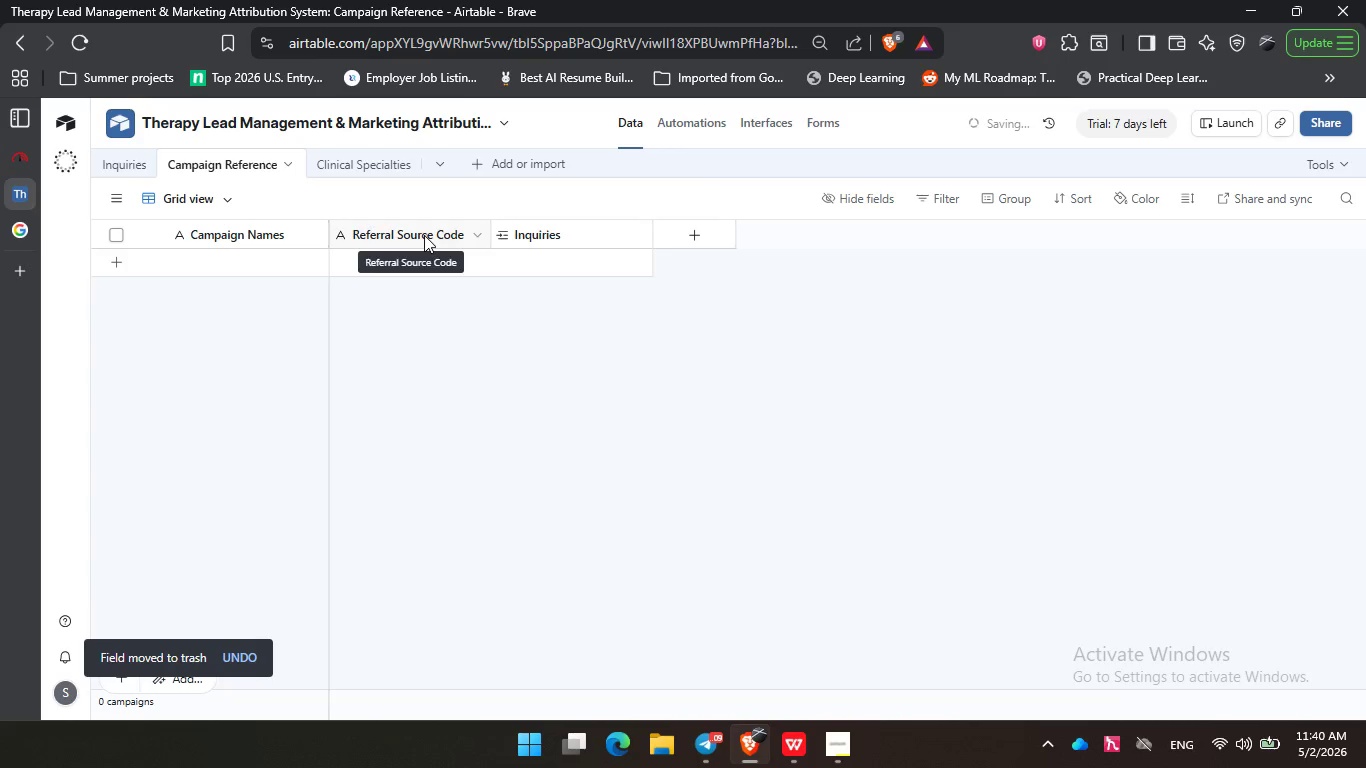 
double_click([424, 235])
 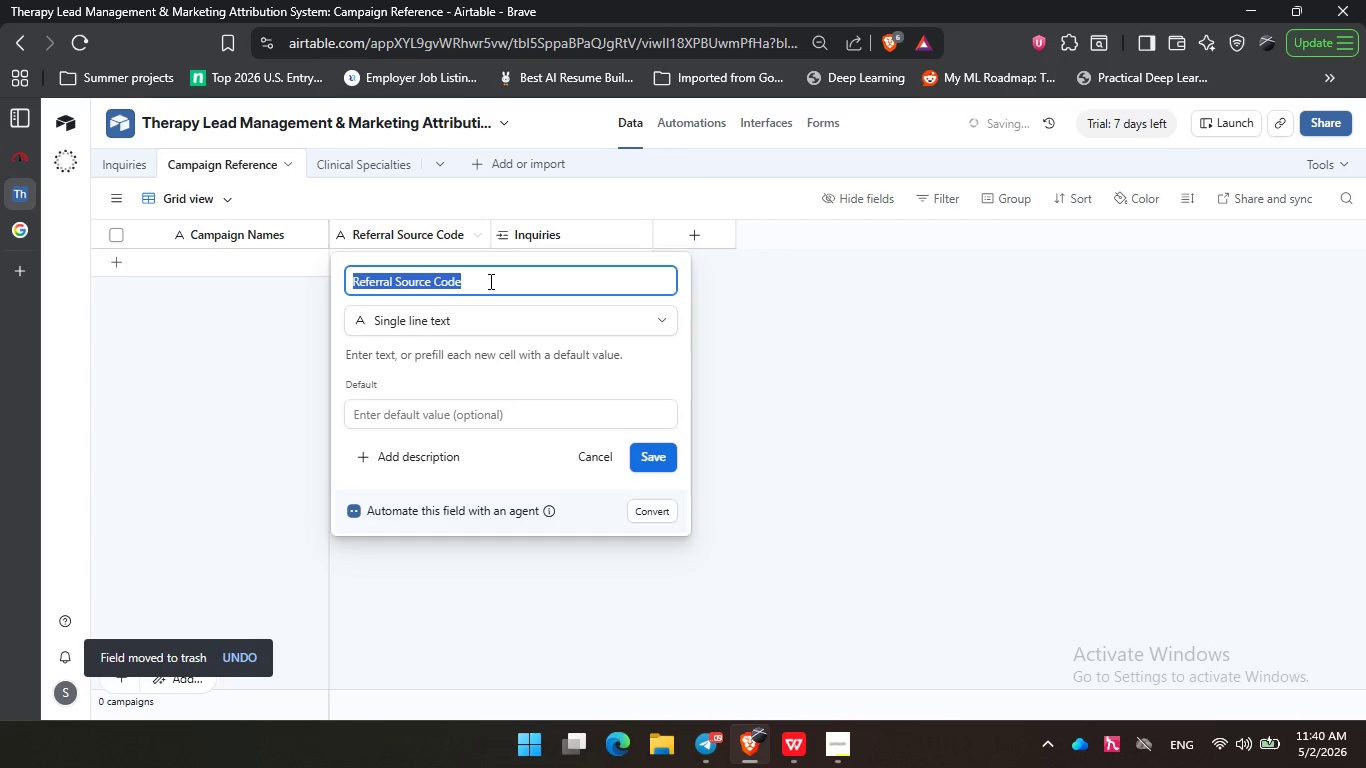 
key(Control+C)
 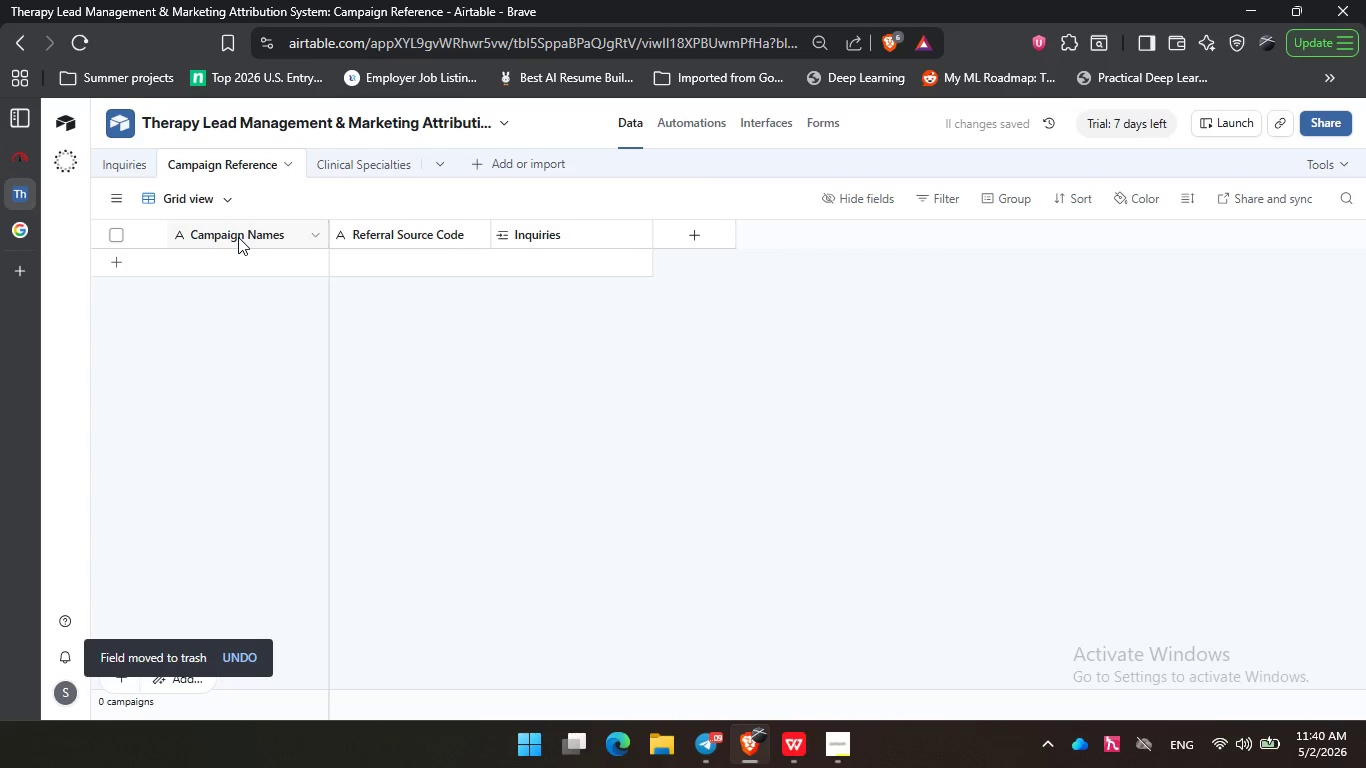 
double_click([238, 237])
 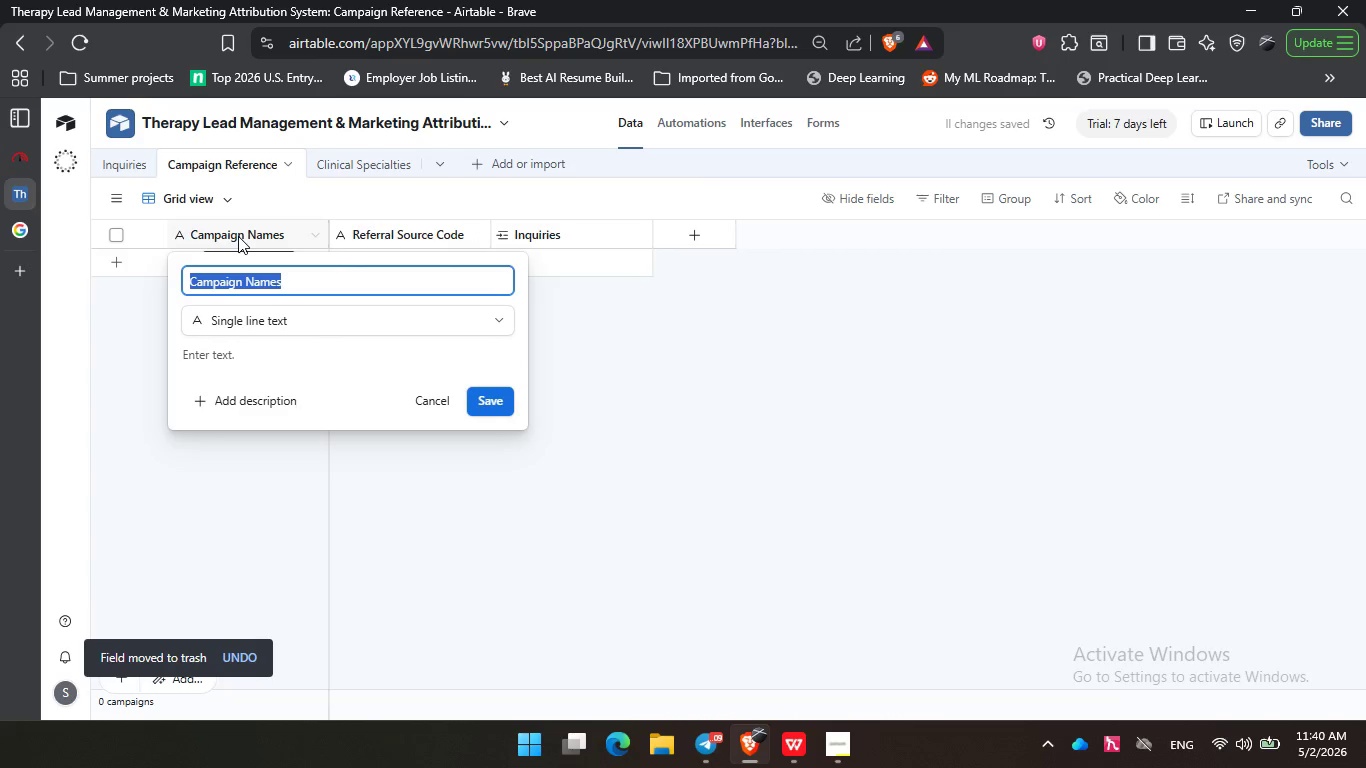 
key(Control+V)
 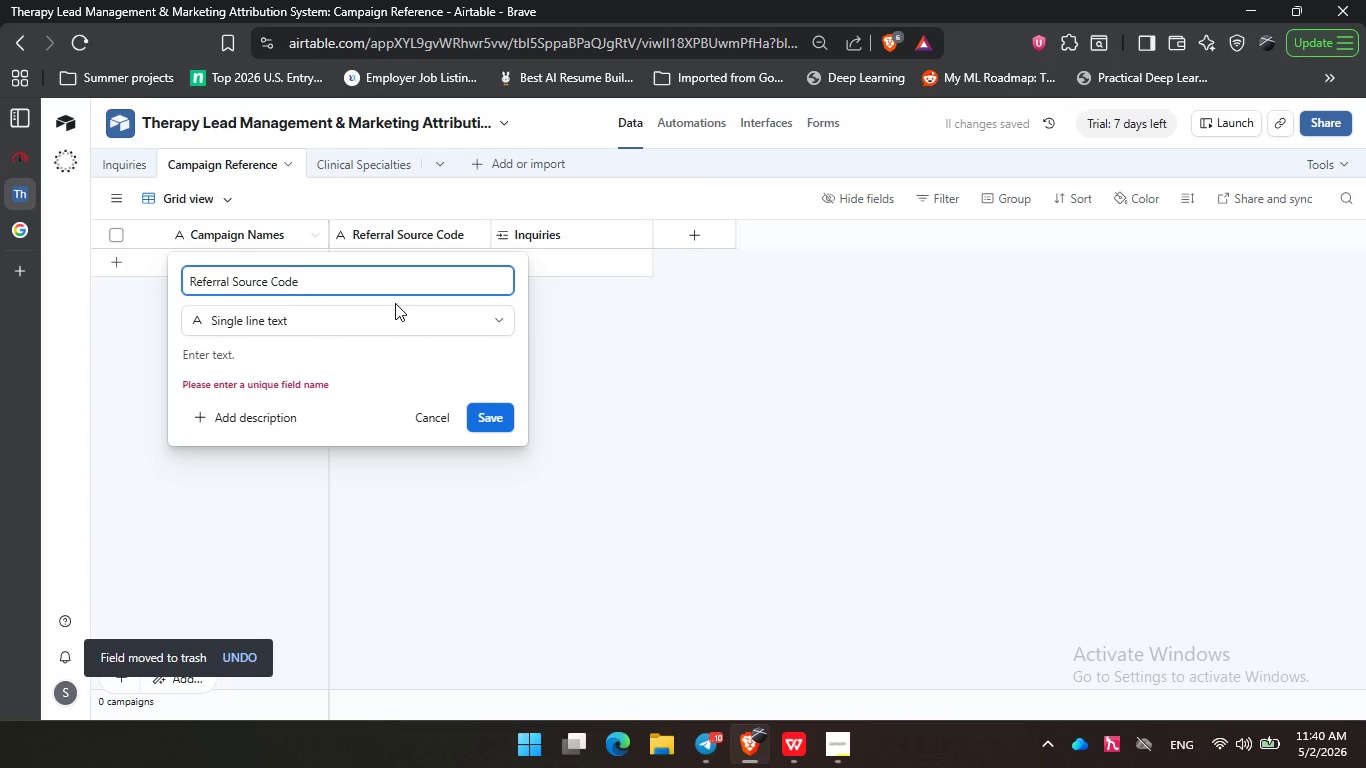 
key(S)
 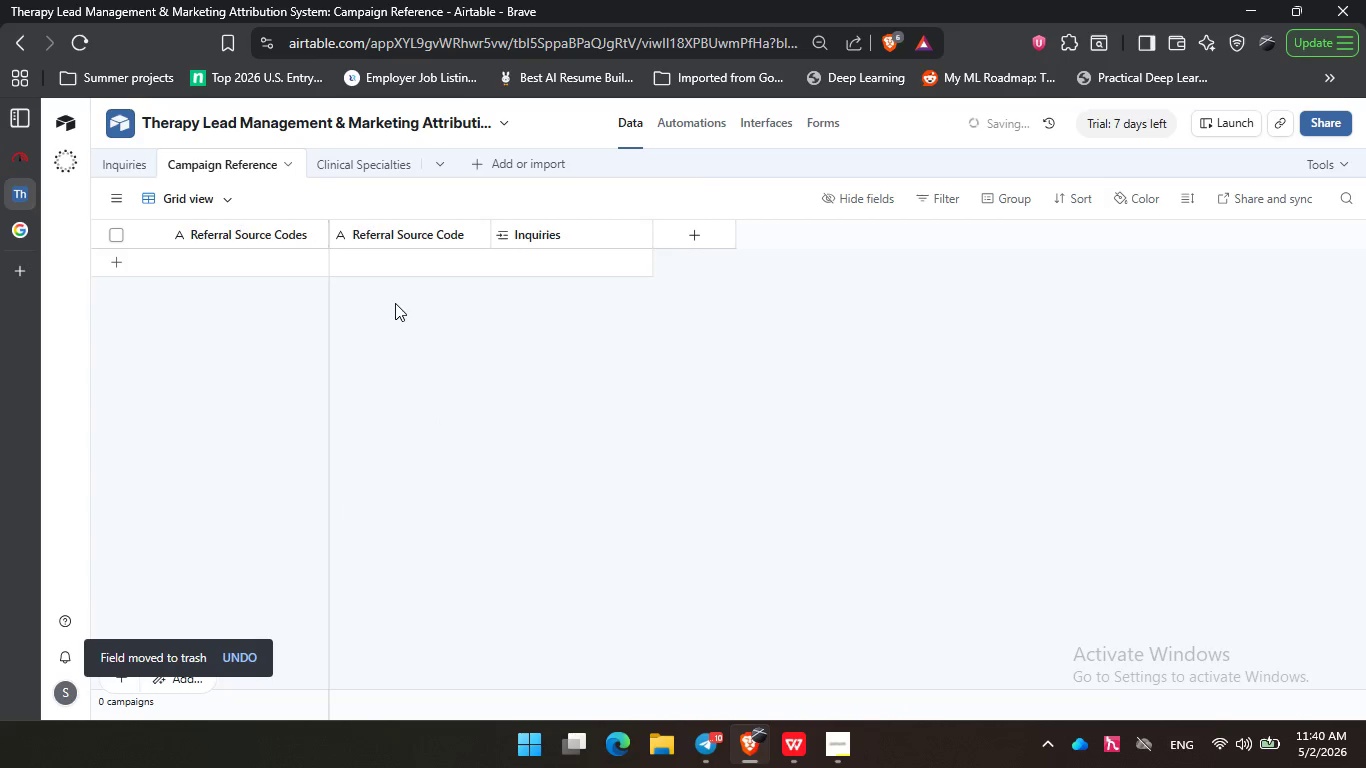 
key(Enter)
 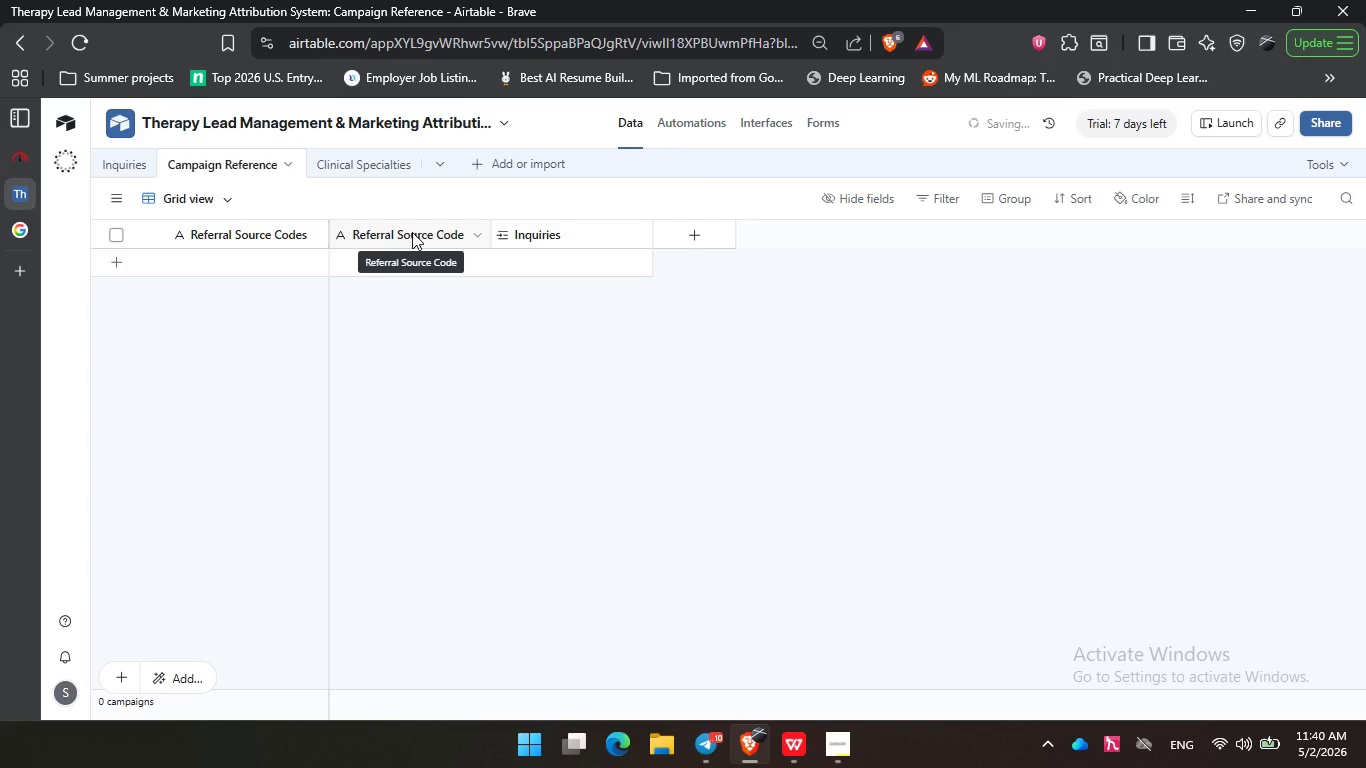 
double_click([412, 232])
 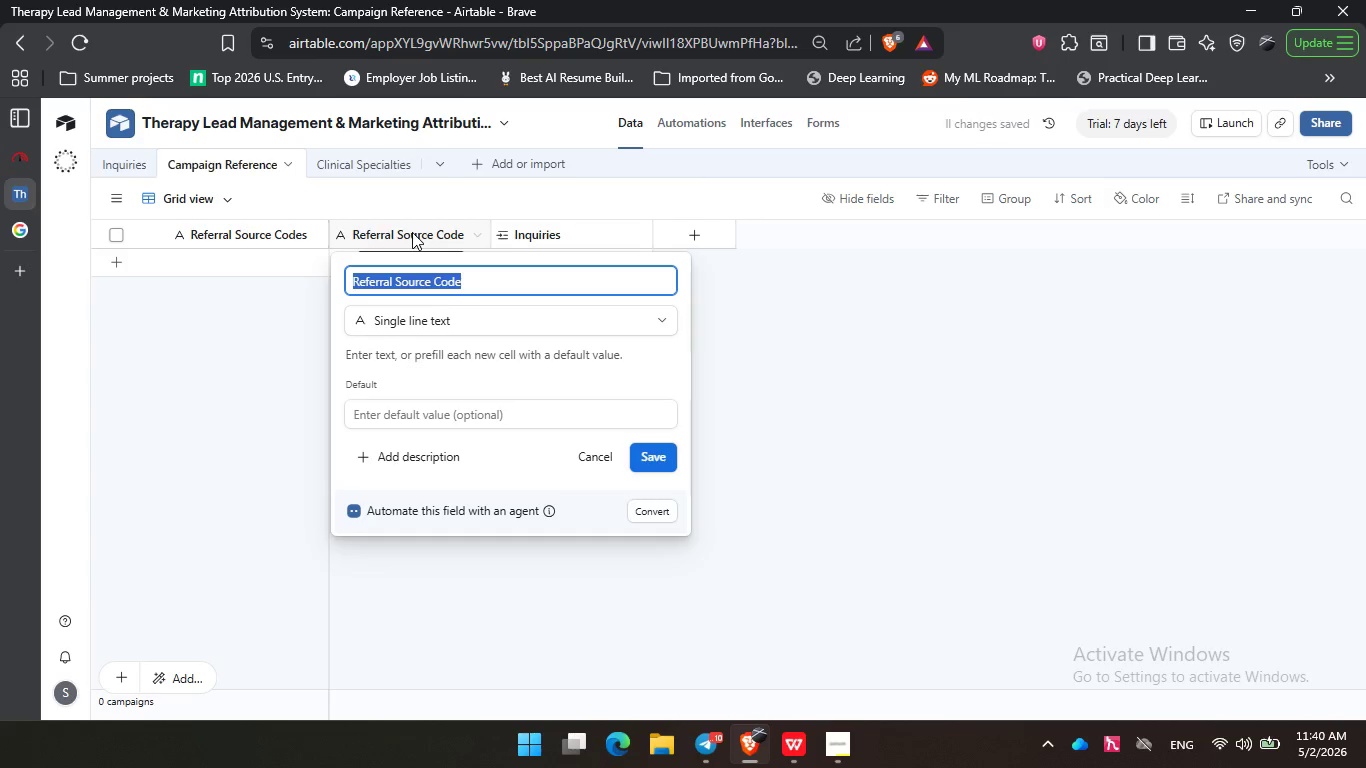 
type(Campaign Name)
 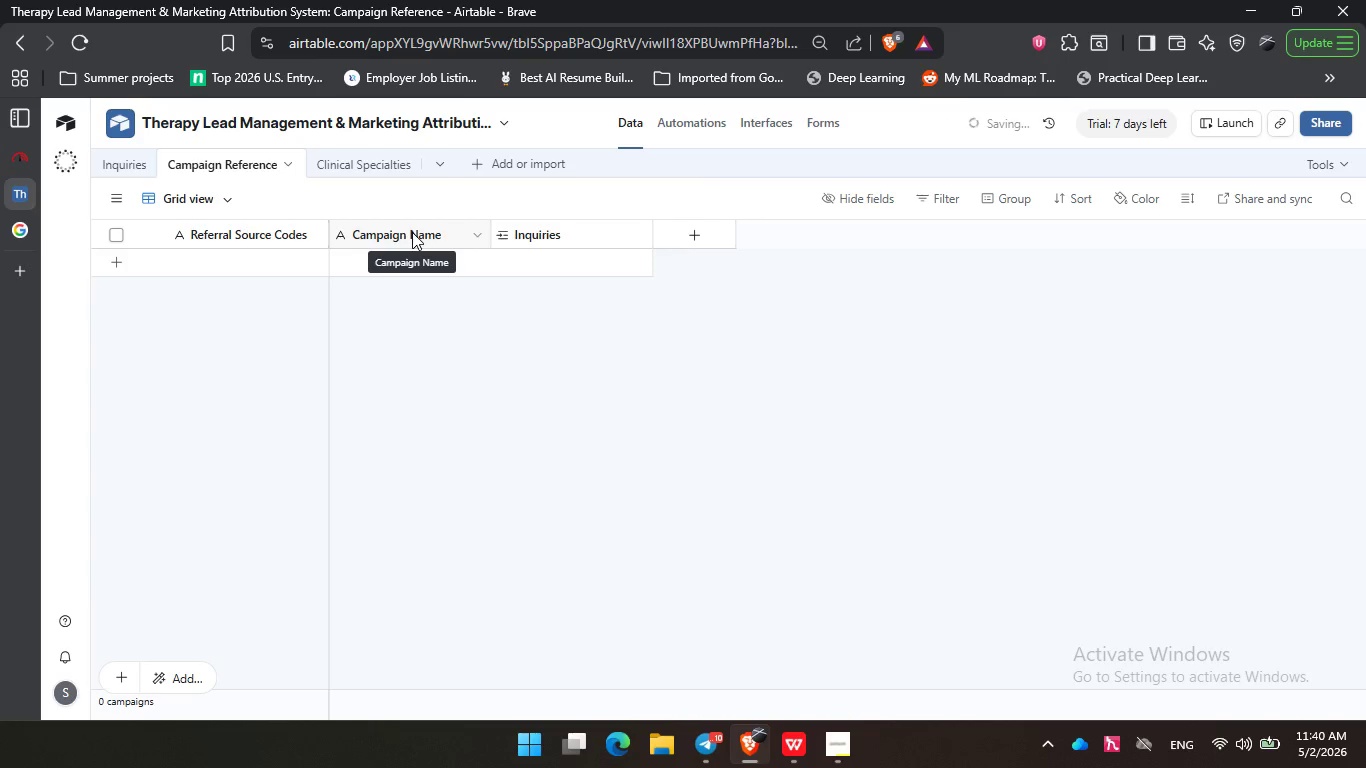 
key(Enter)
 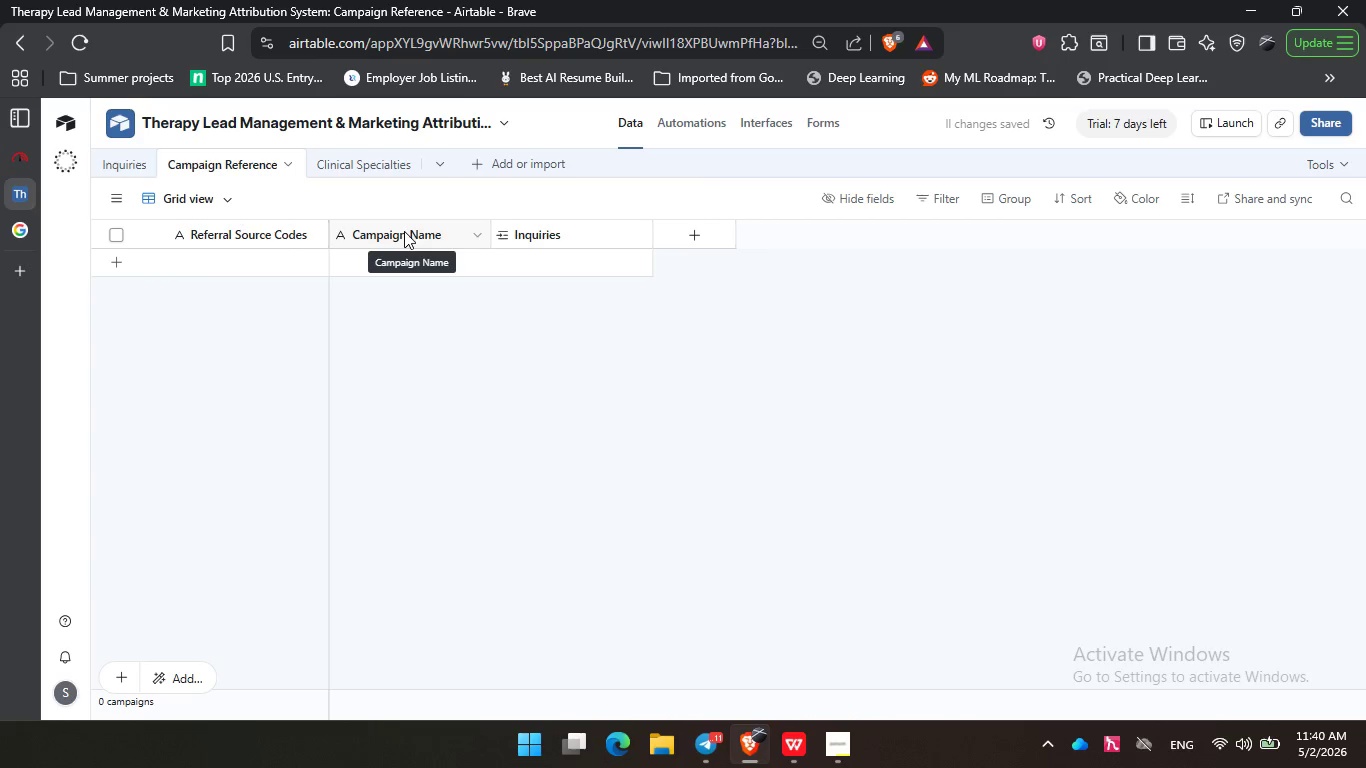 
wait(5.44)
 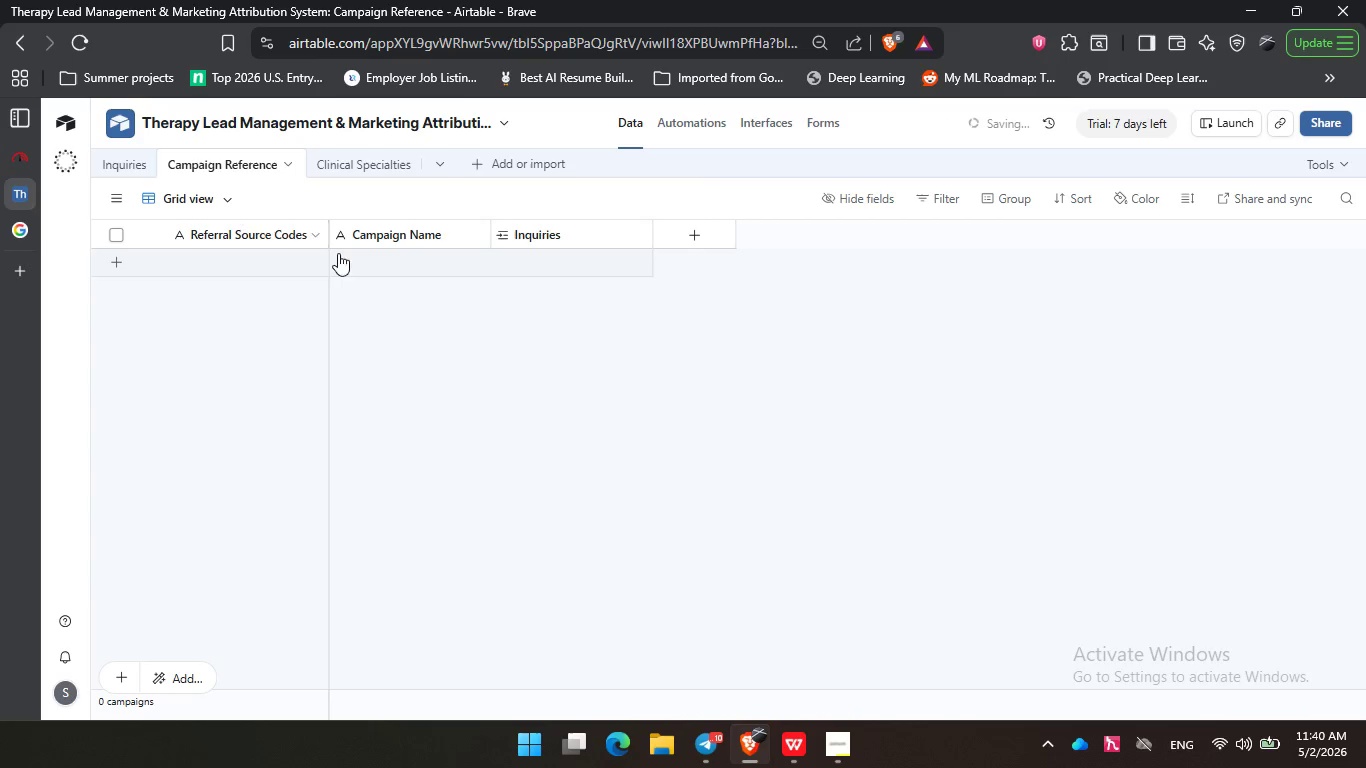 
left_click([136, 165])
 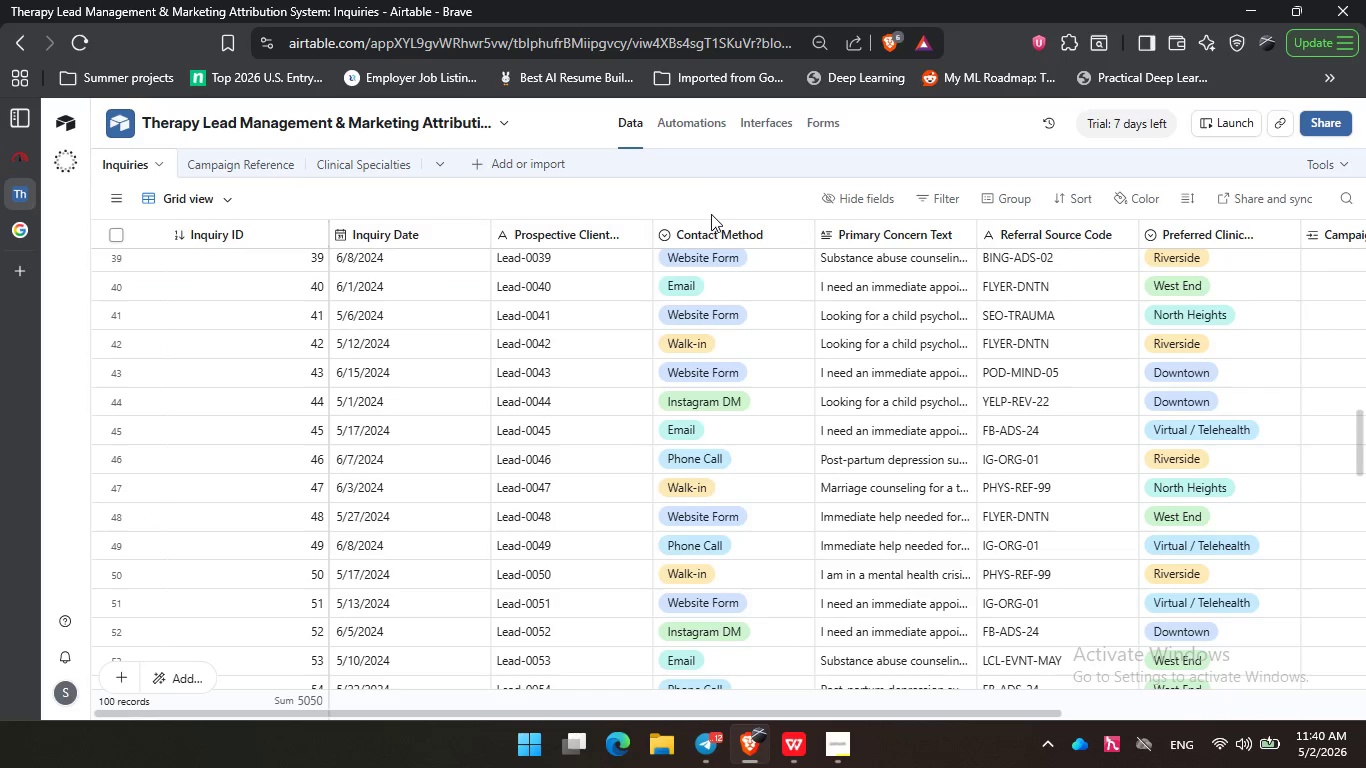 
right_click([1061, 229])
 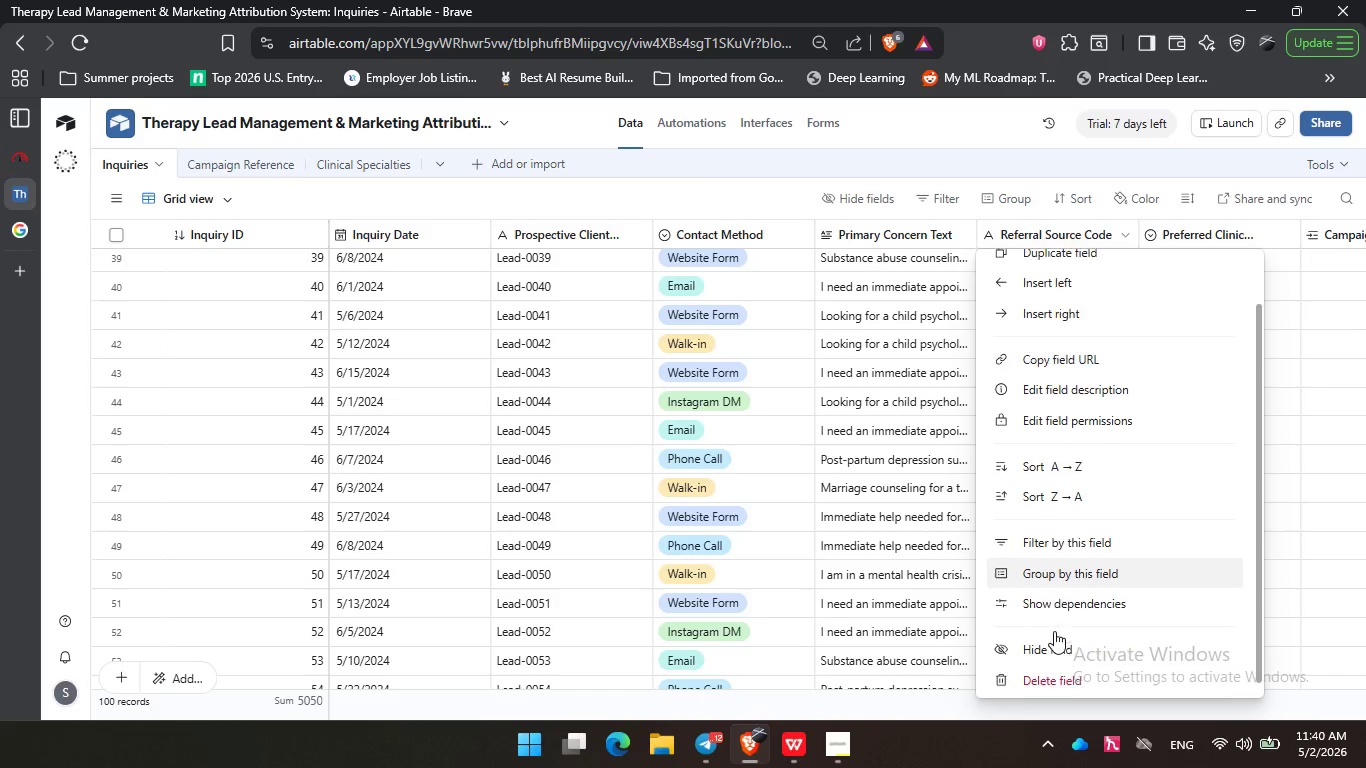 
scroll: coordinate [1060, 525], scroll_direction: down, amount: 1.0
 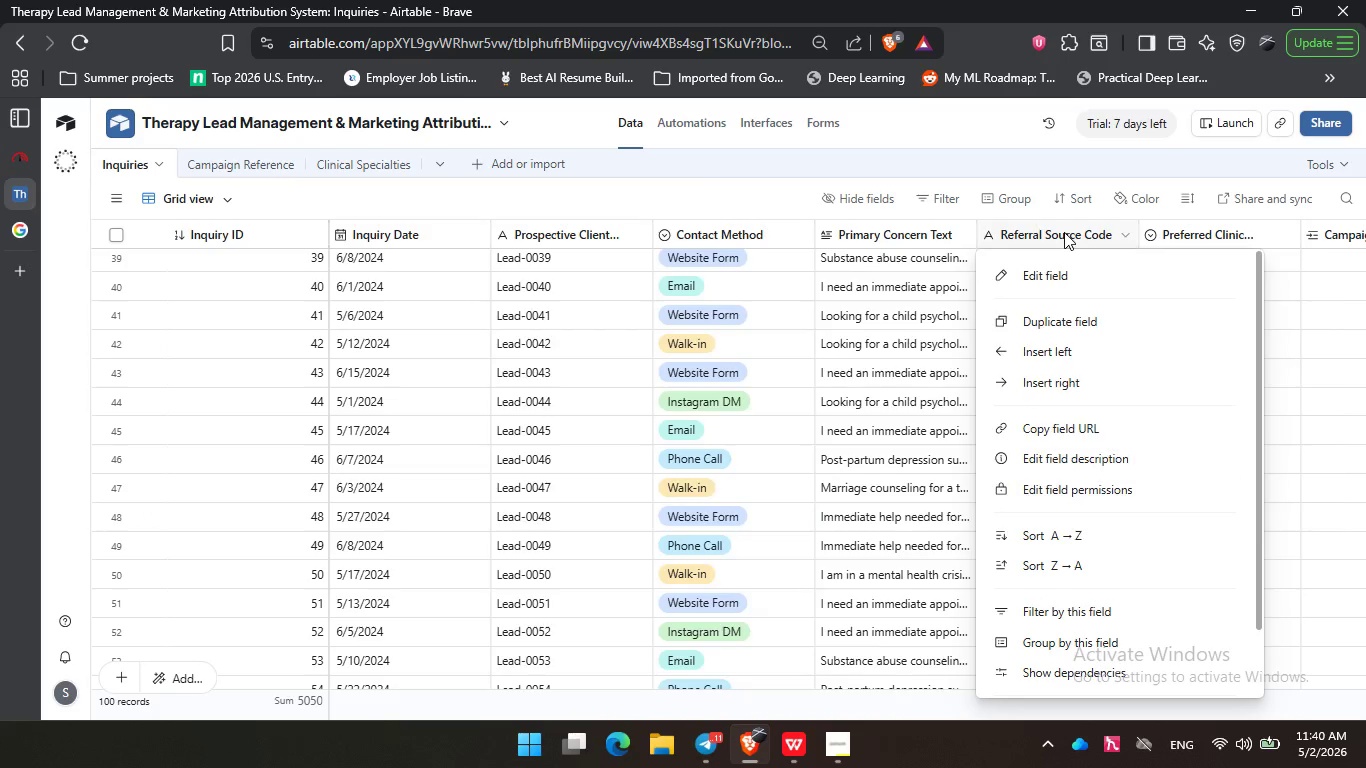 
double_click([1064, 232])
 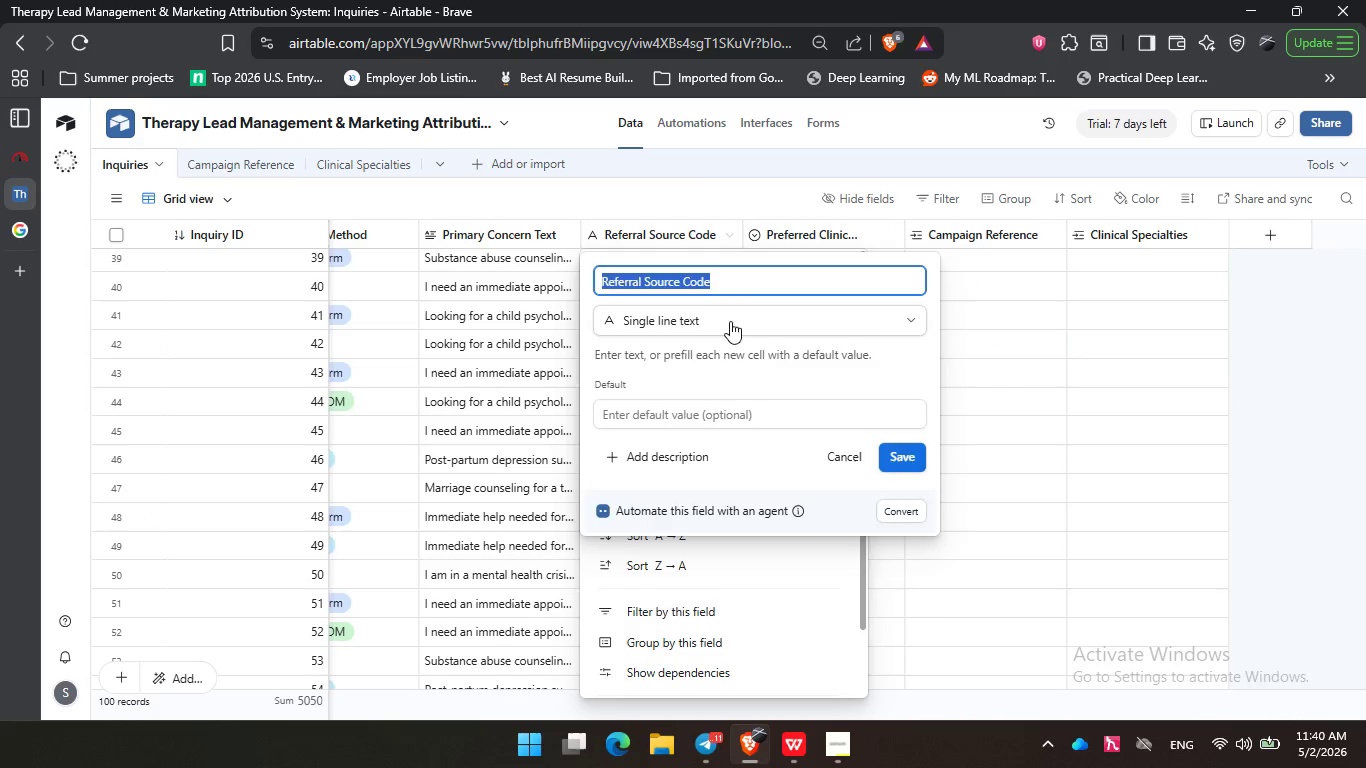 
left_click([730, 321])
 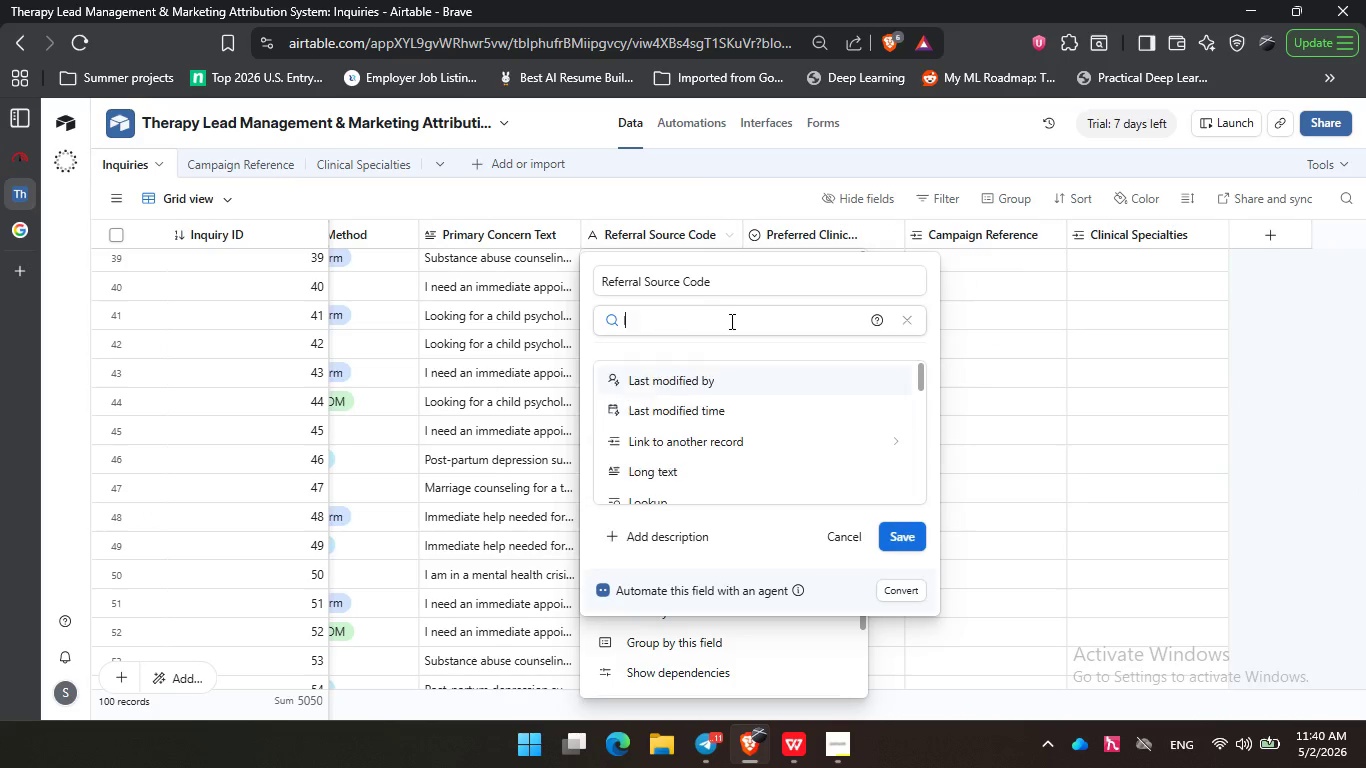 
type(link)
 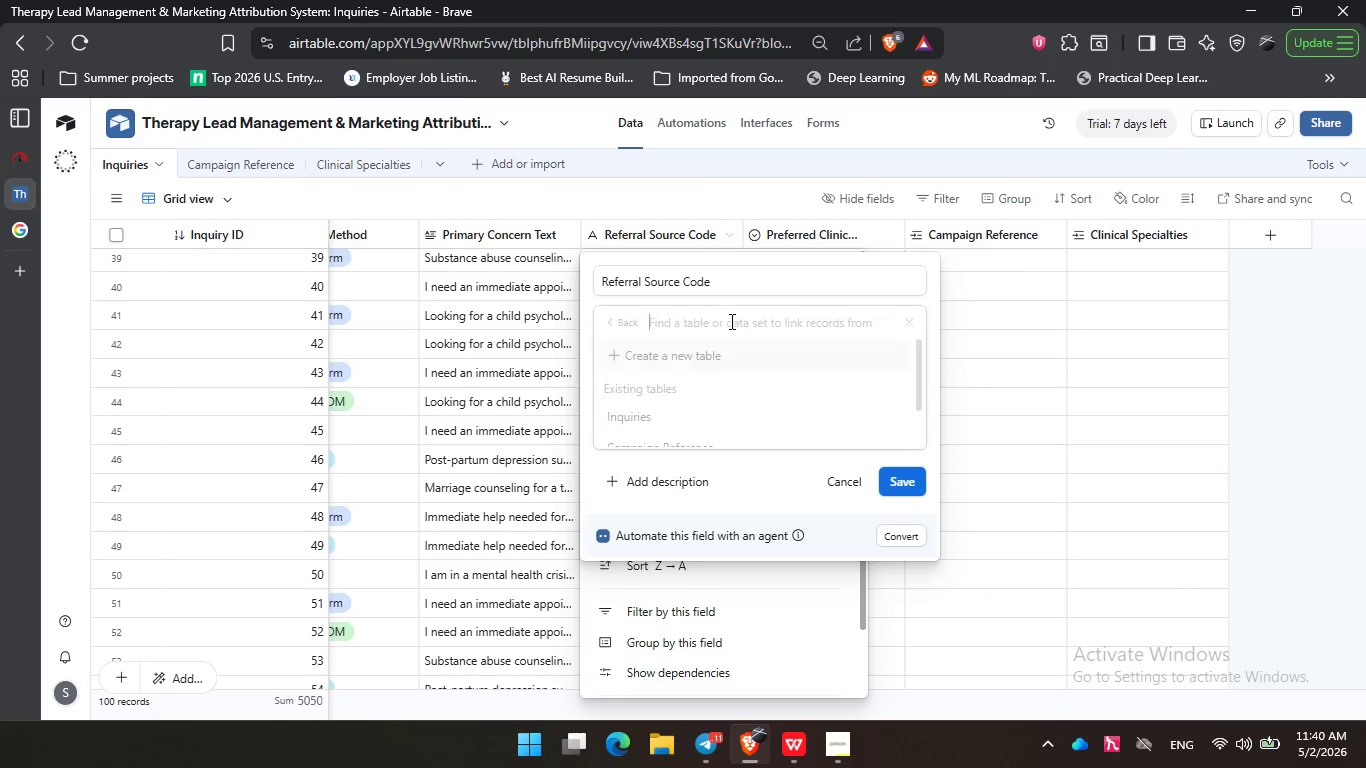 
key(Enter)
 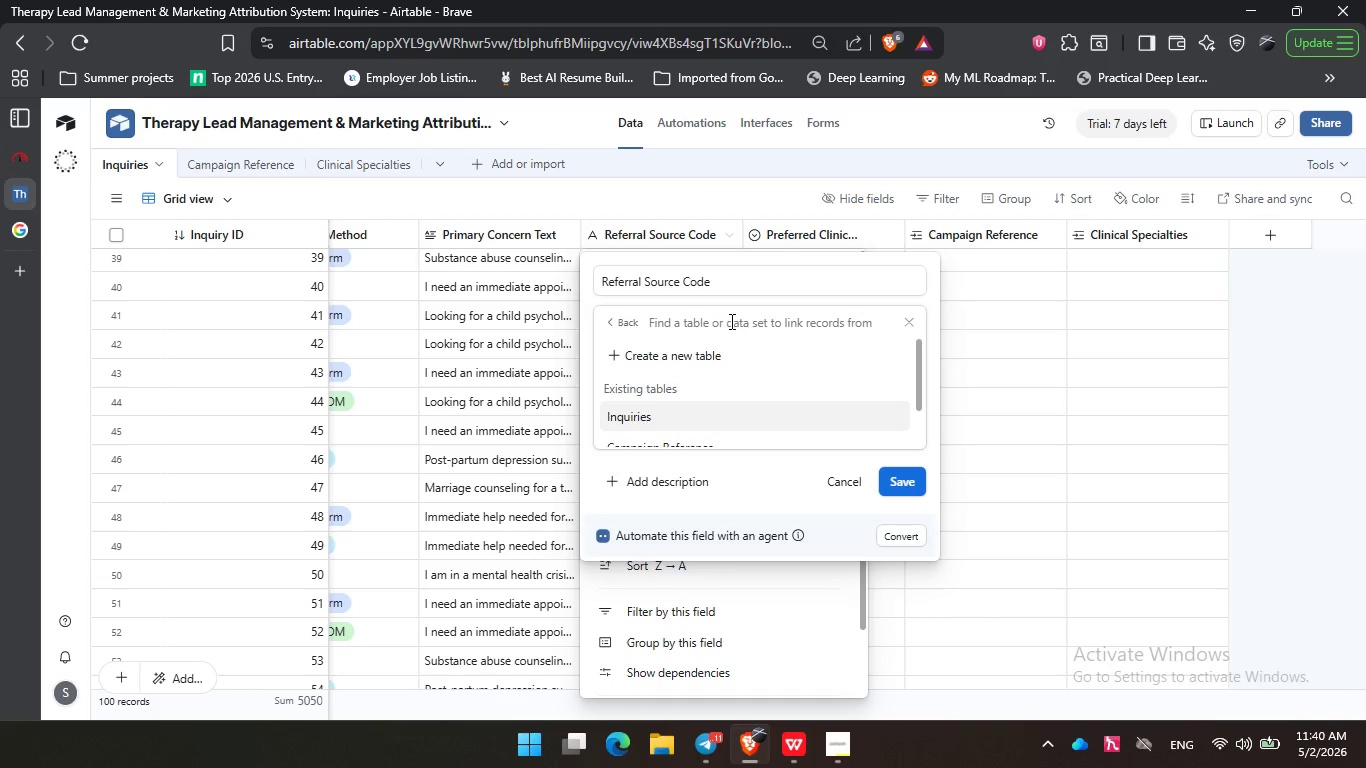 
key(ArrowDown)
 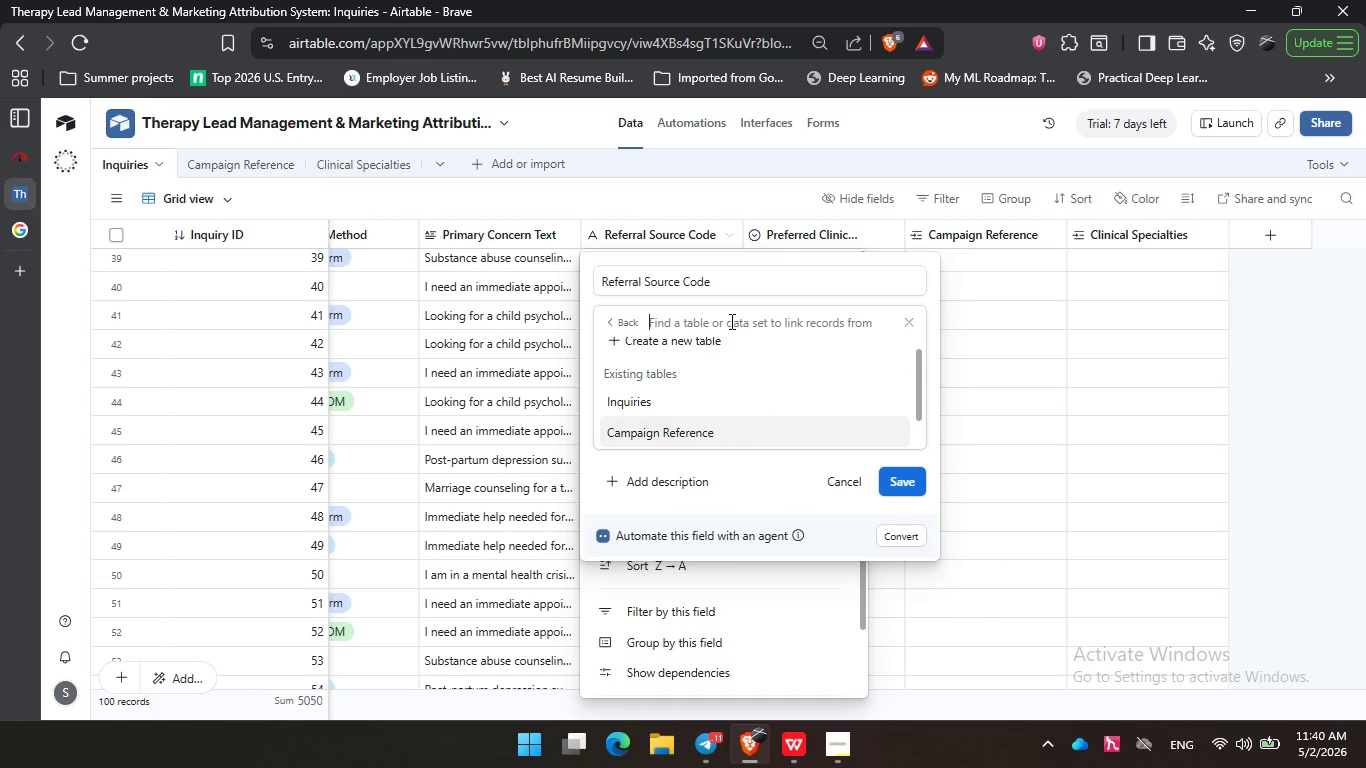 
key(ArrowDown)
 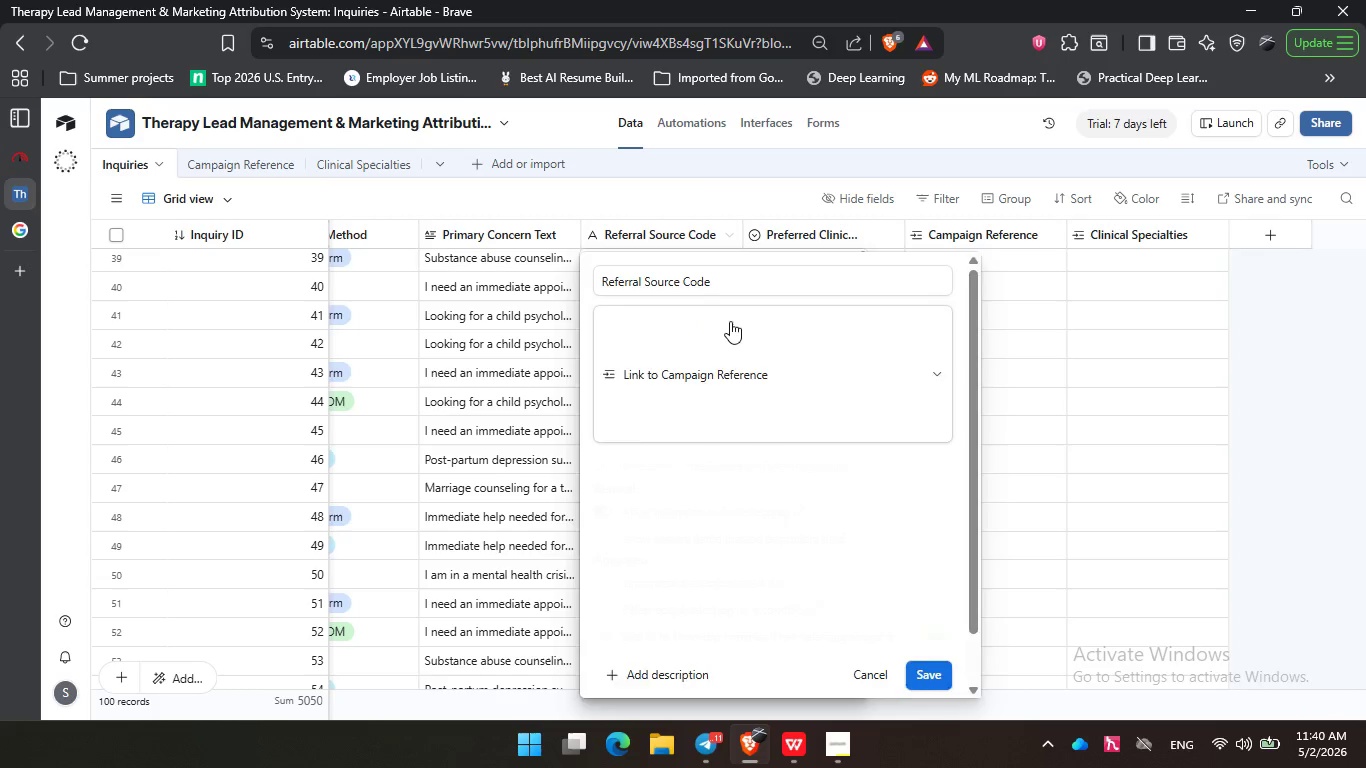 
key(Enter)
 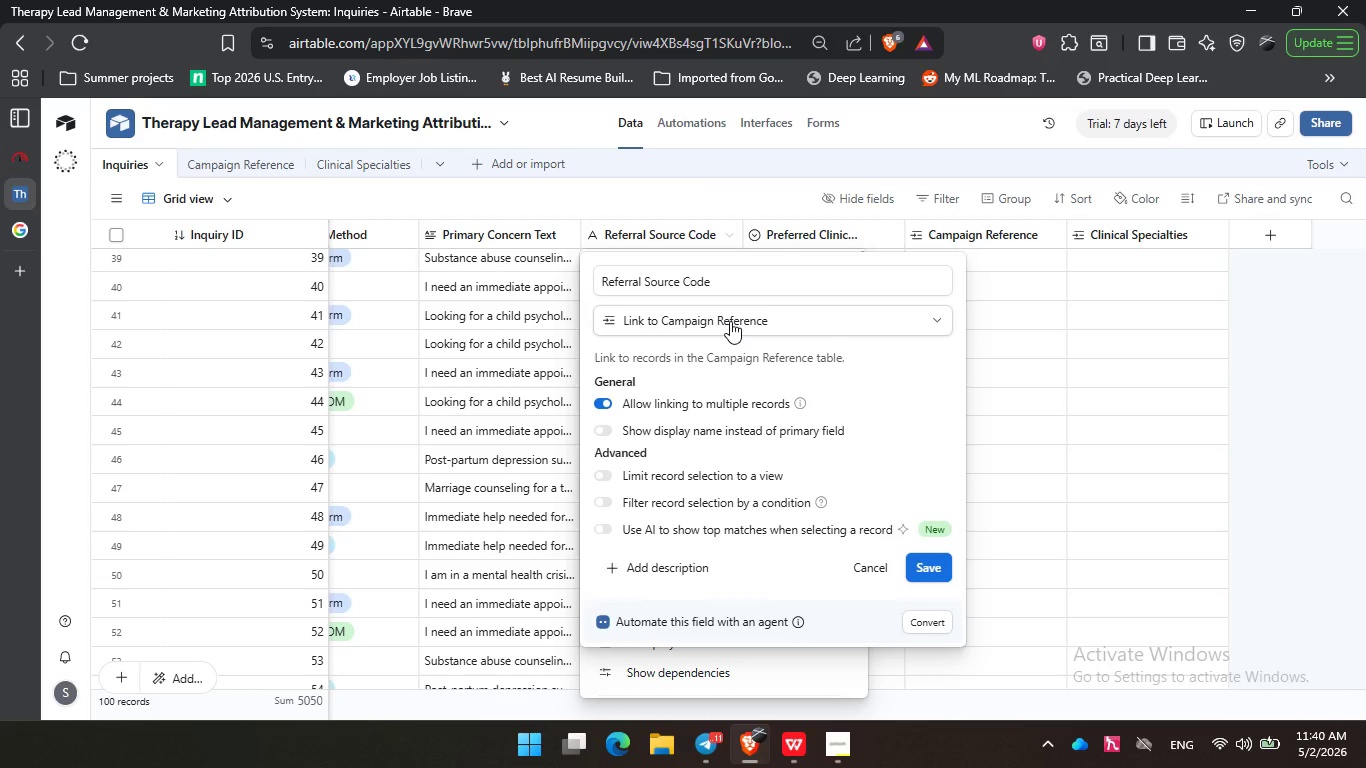 
key(Enter)
 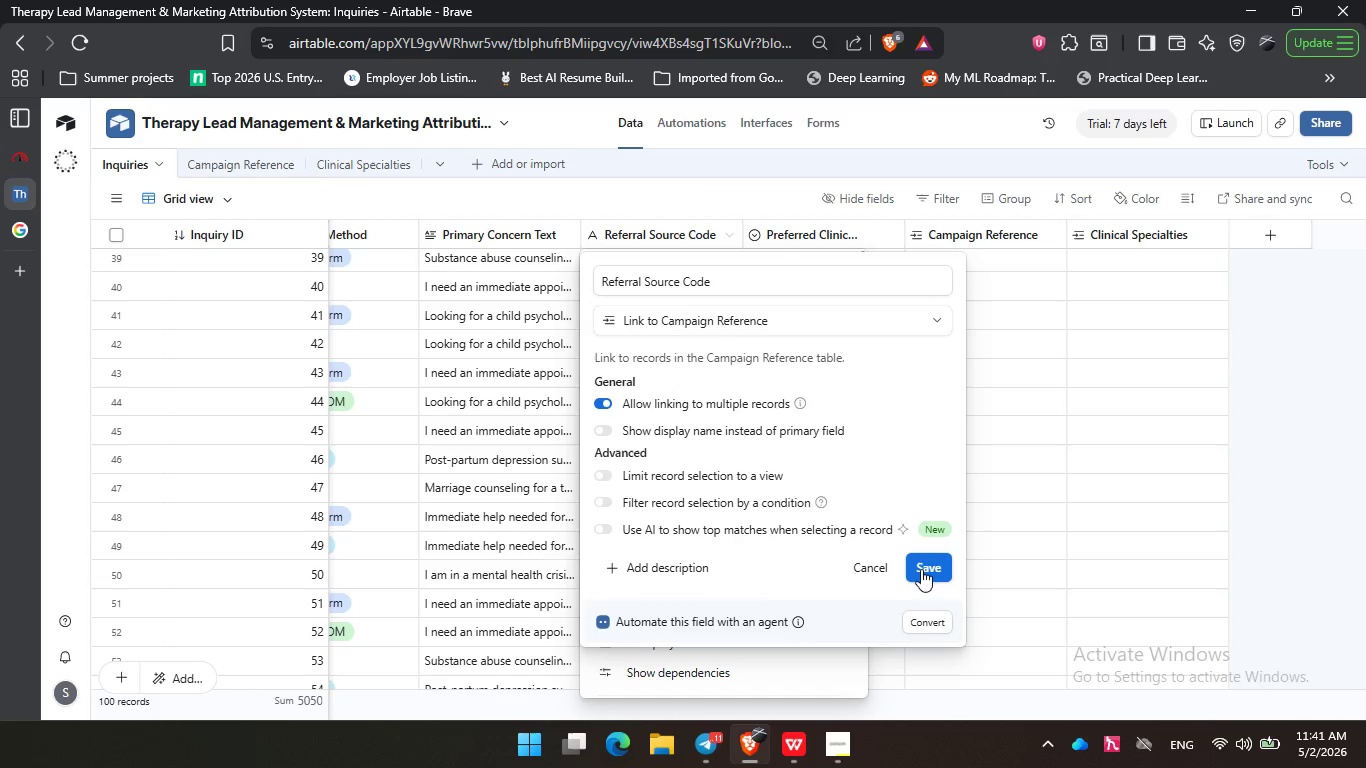 
left_click([927, 565])
 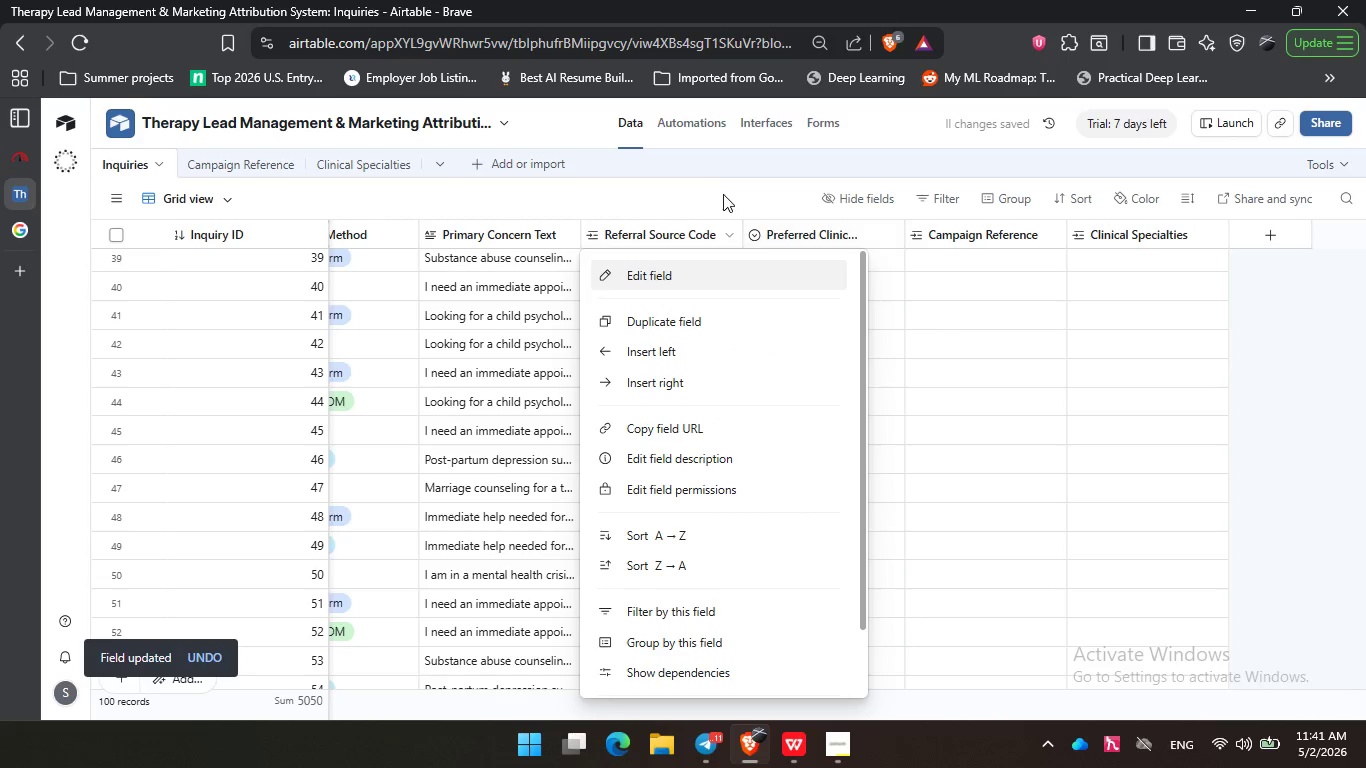 
left_click([658, 189])
 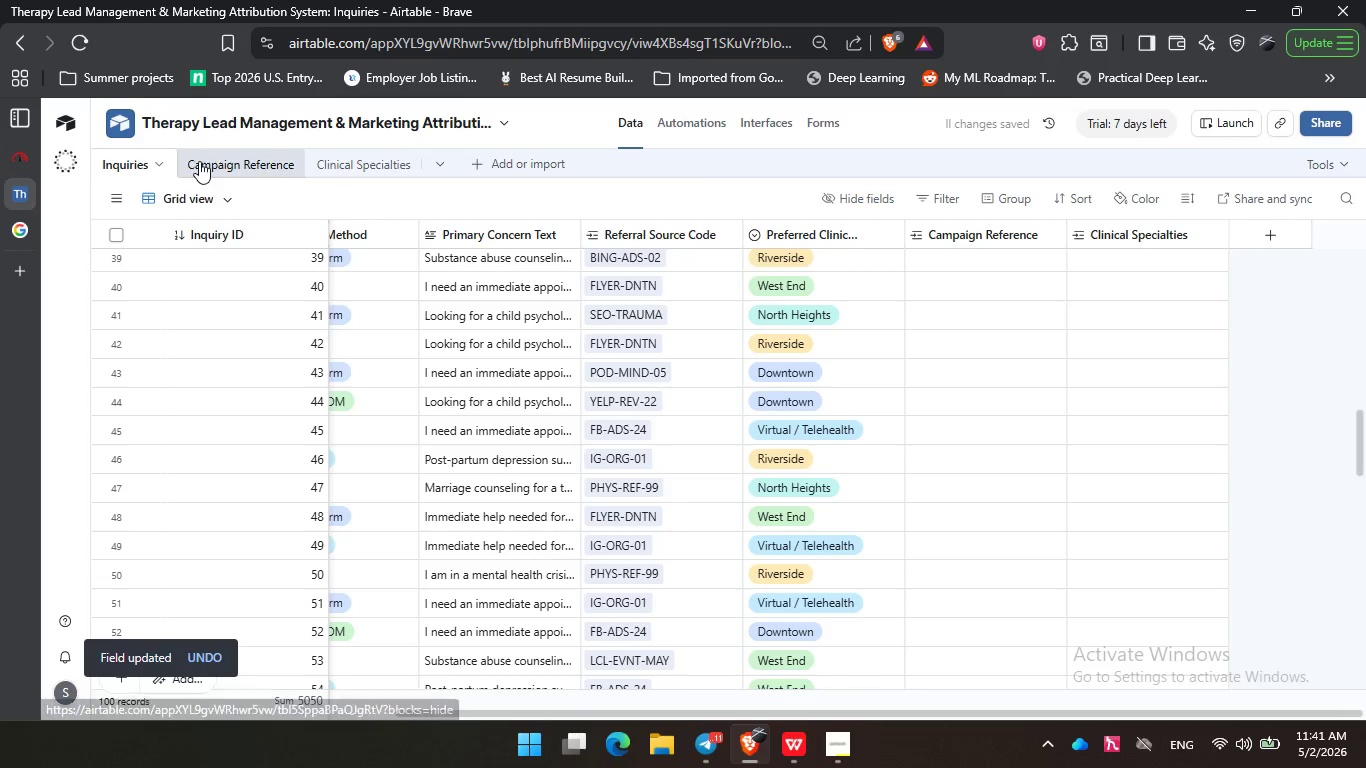 
left_click([199, 161])
 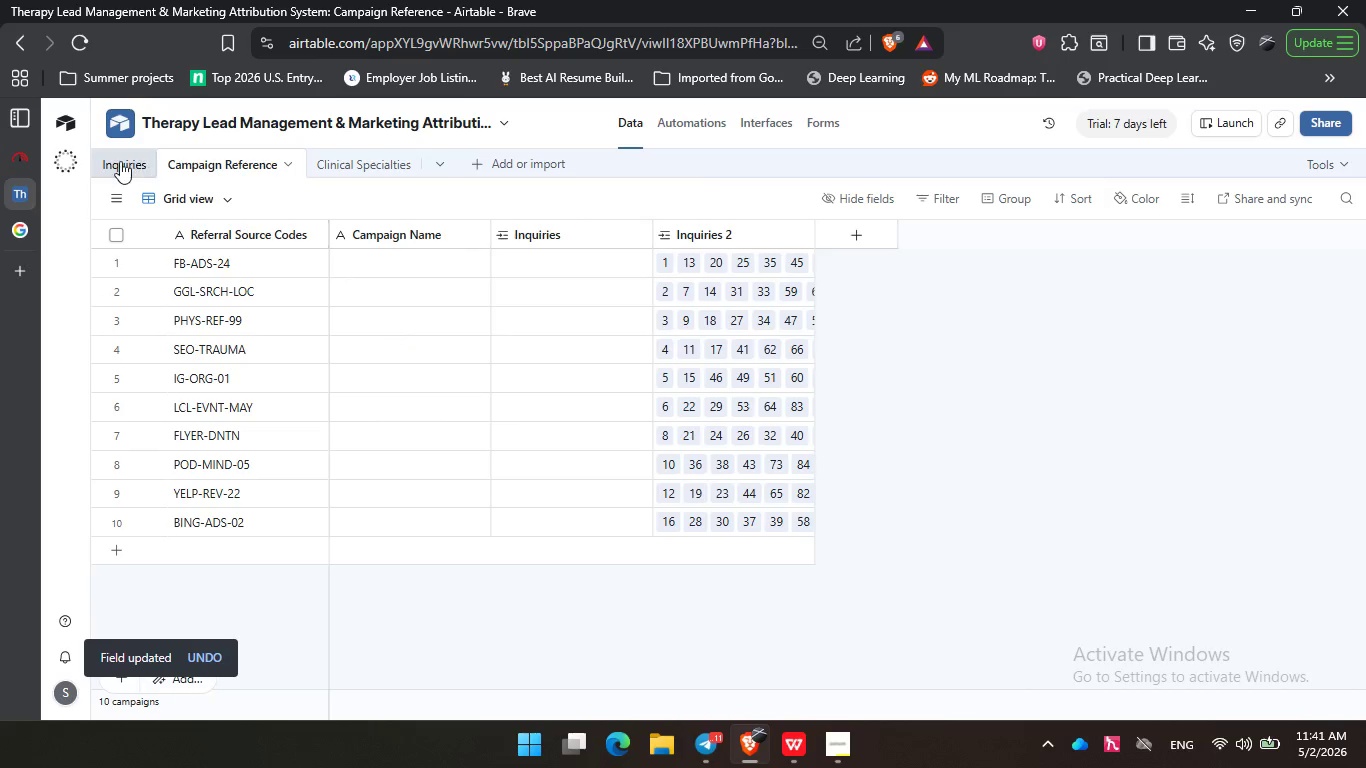 
left_click([119, 161])
 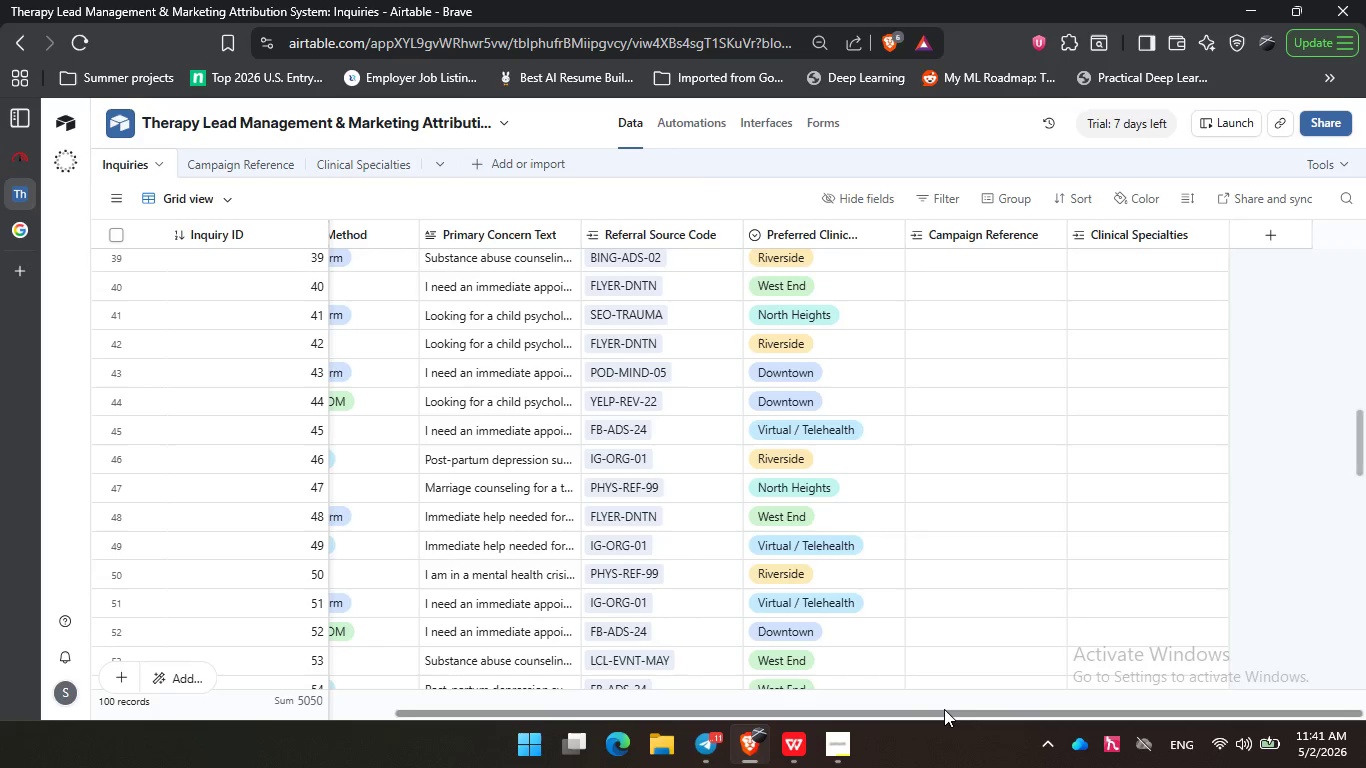 
left_click_drag(start_coordinate=[946, 712], to_coordinate=[995, 729])
 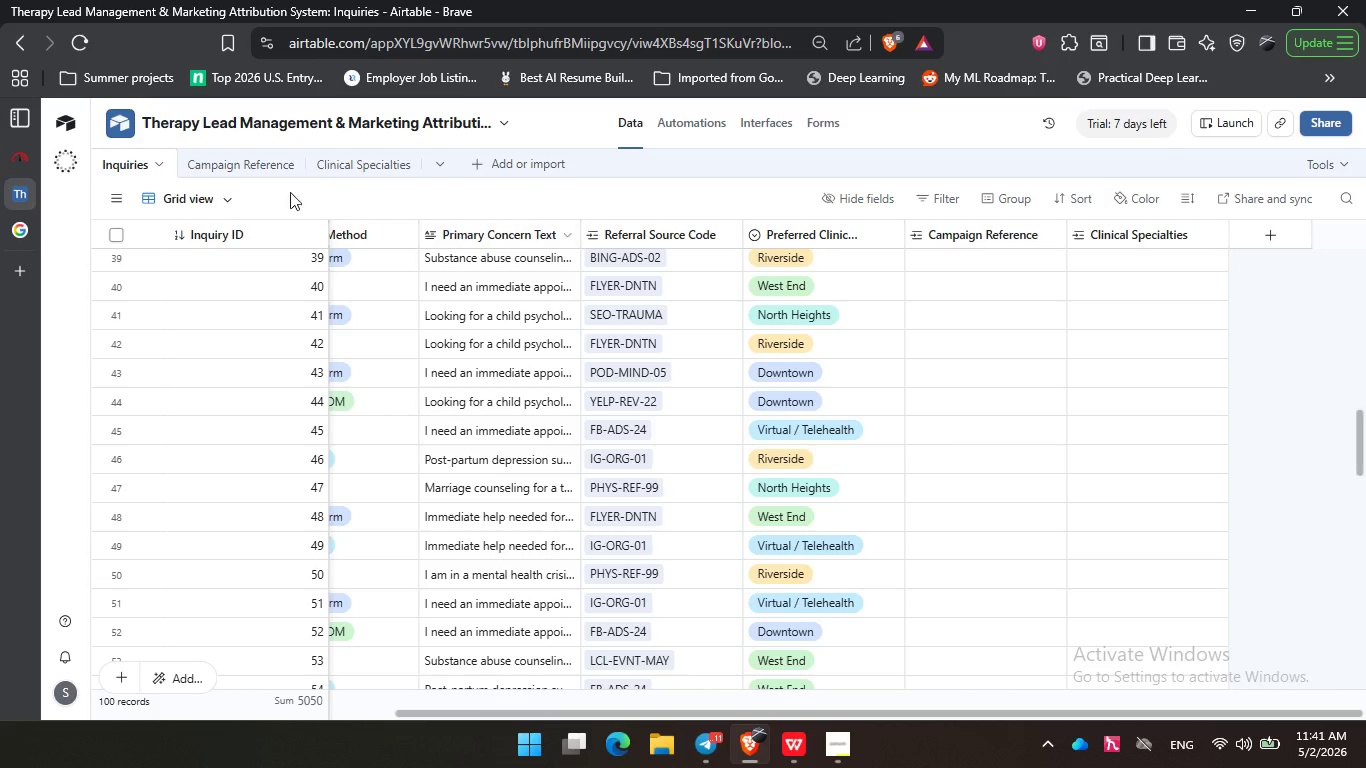 
left_click([227, 167])
 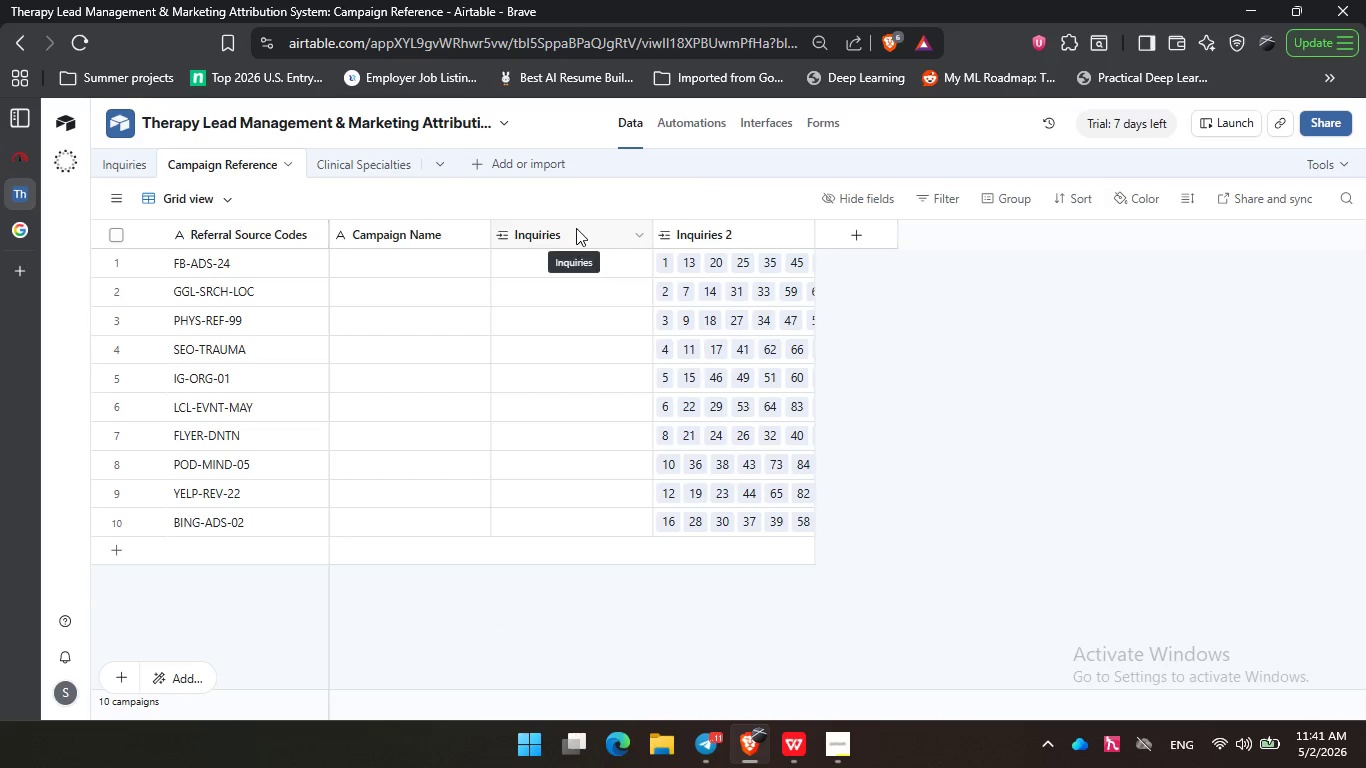 
right_click([577, 229])
 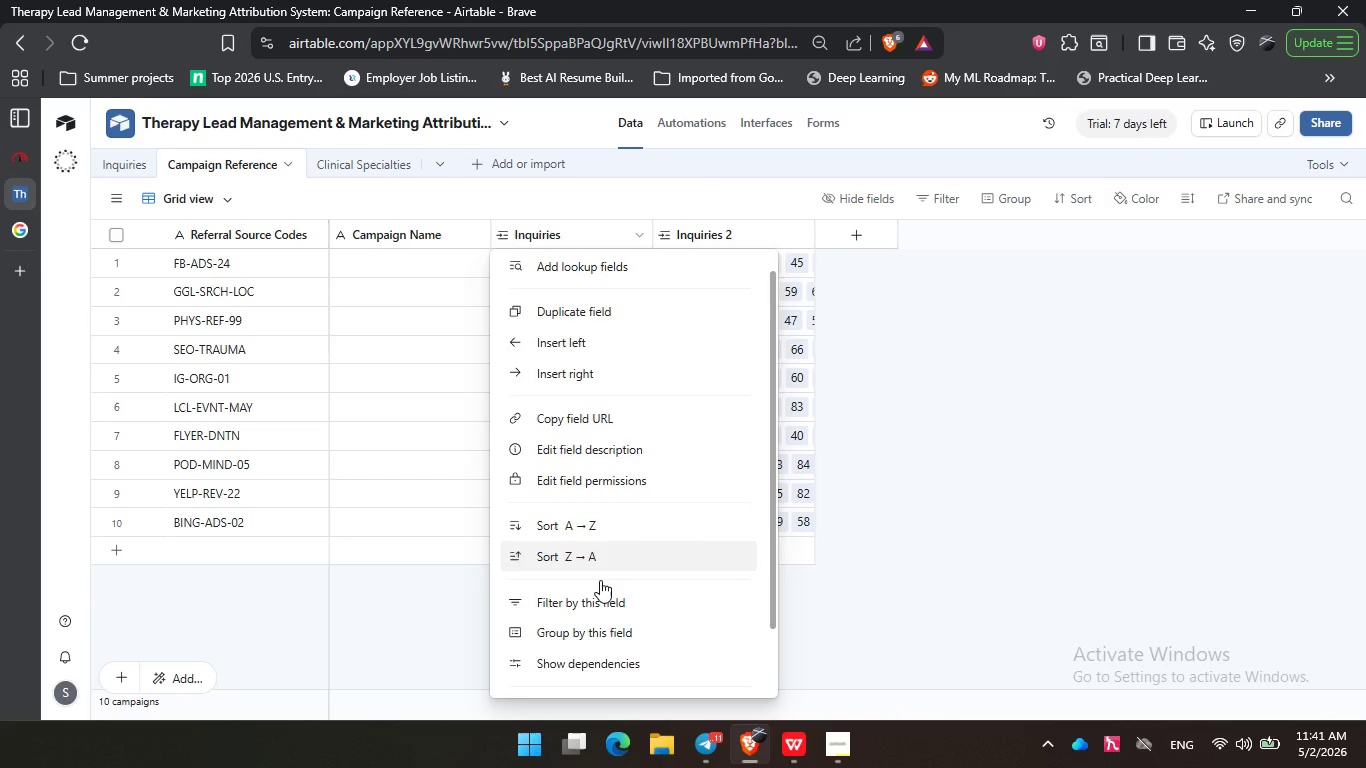 
left_click([622, 676])
 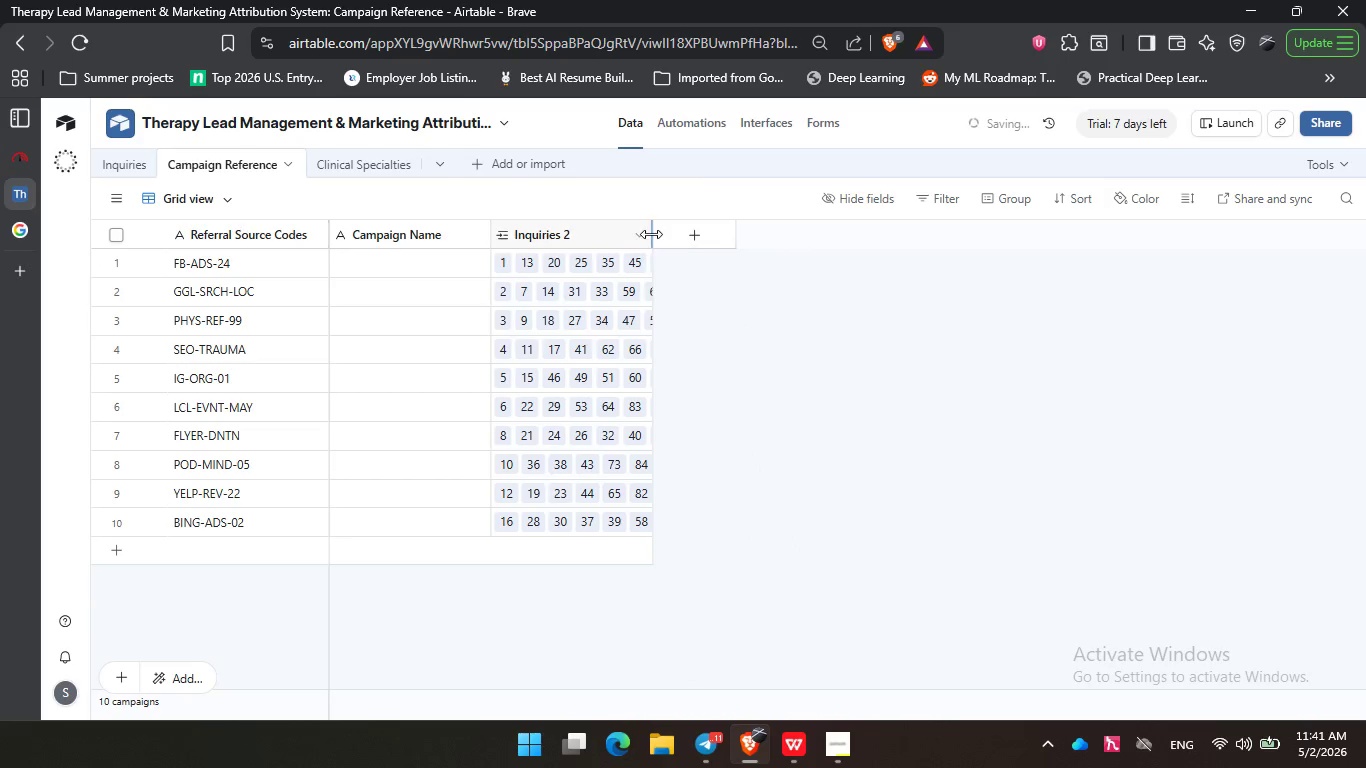 
scroll: coordinate [598, 574], scroll_direction: down, amount: 5.0
 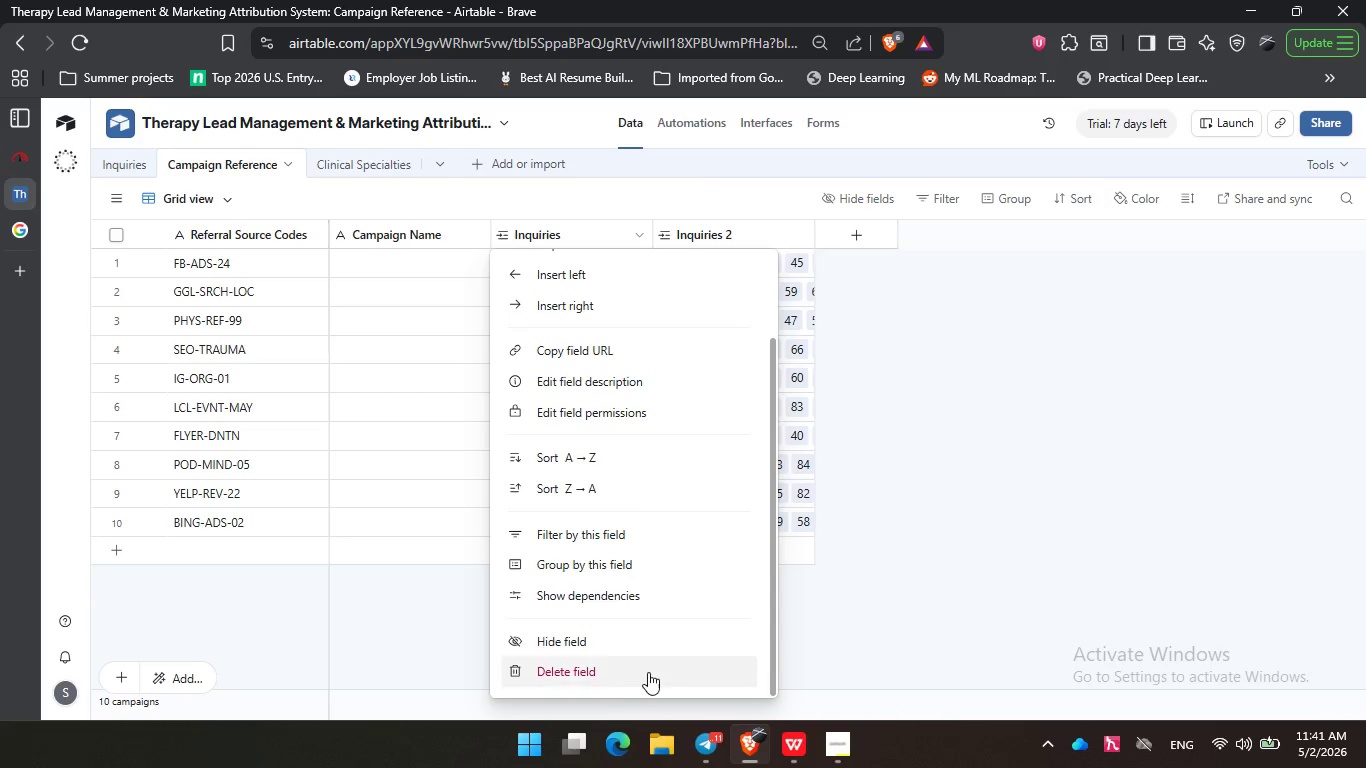 
left_click_drag(start_coordinate=[651, 232], to_coordinate=[754, 231])
 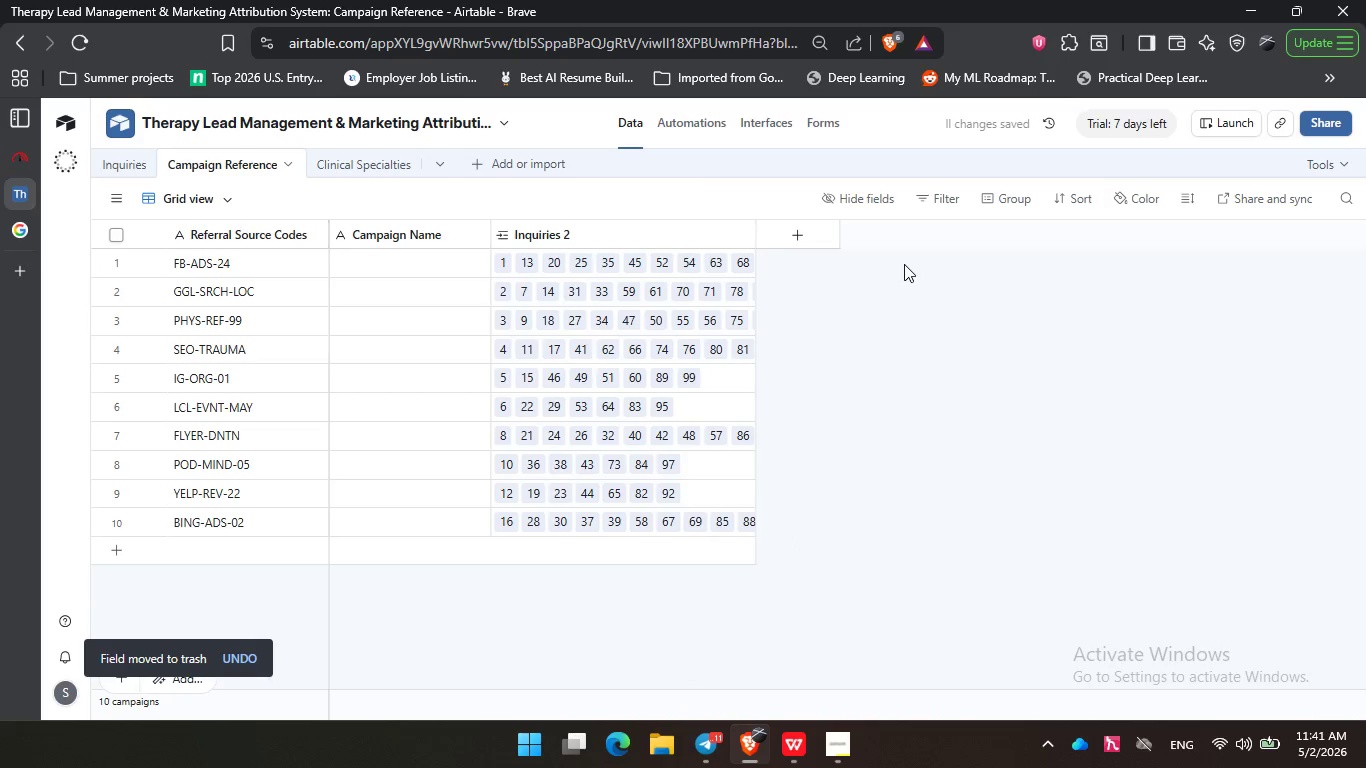 
left_click([904, 264])
 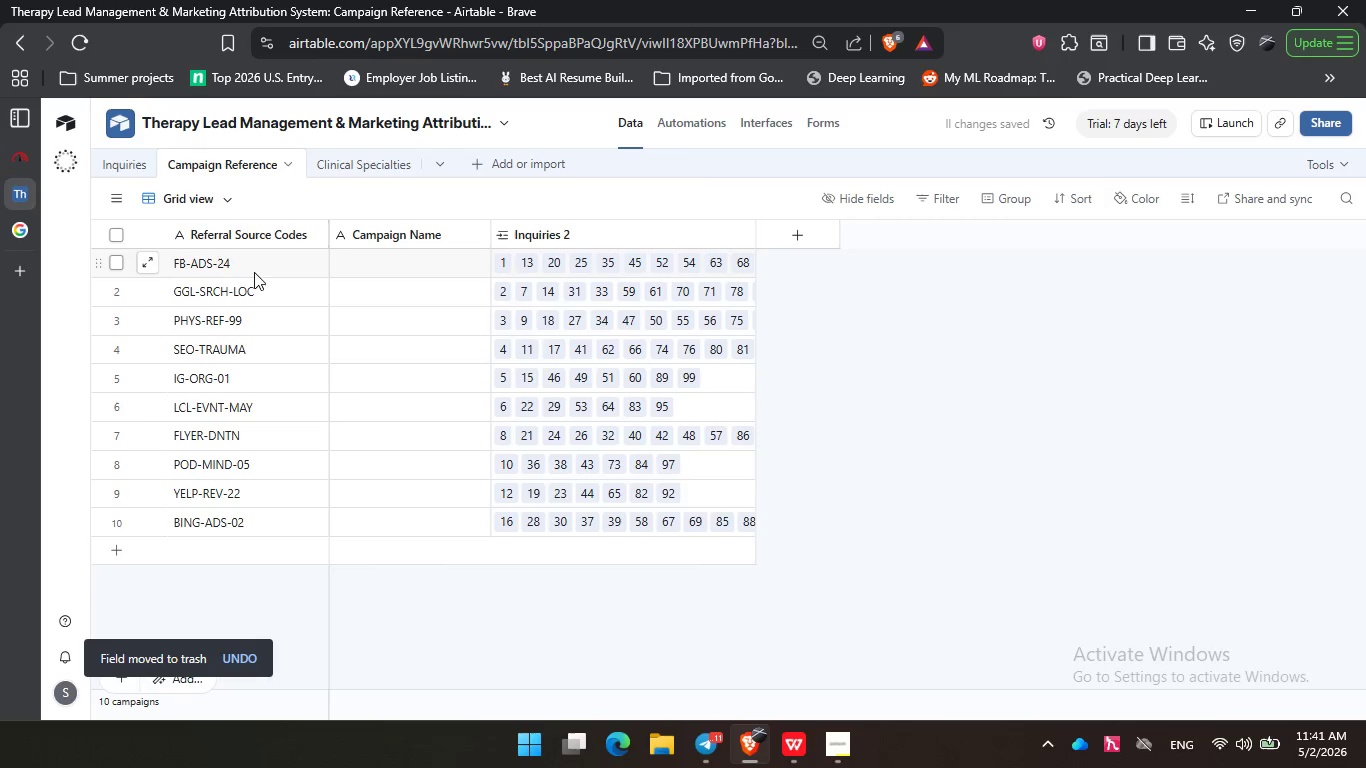 
left_click_drag(start_coordinate=[246, 259], to_coordinate=[239, 510])
 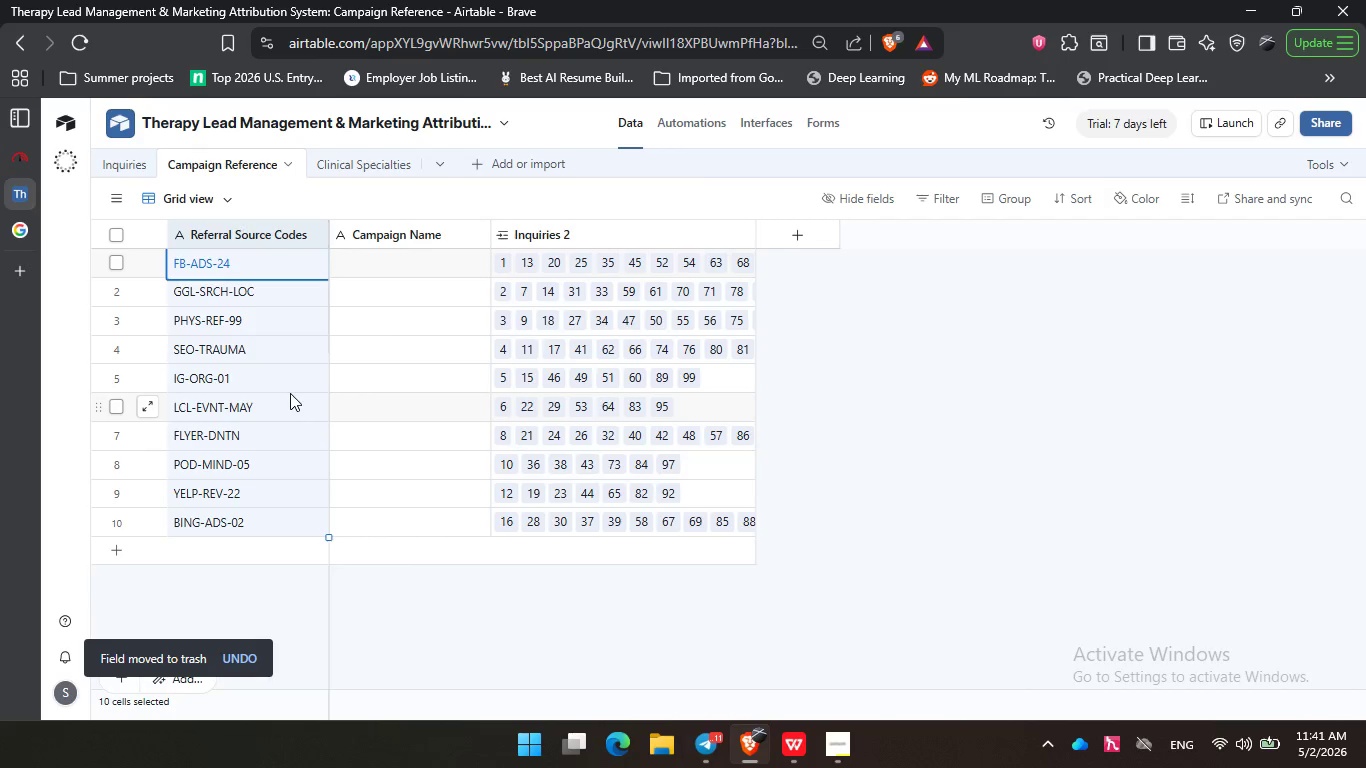 
key(Control+C)
 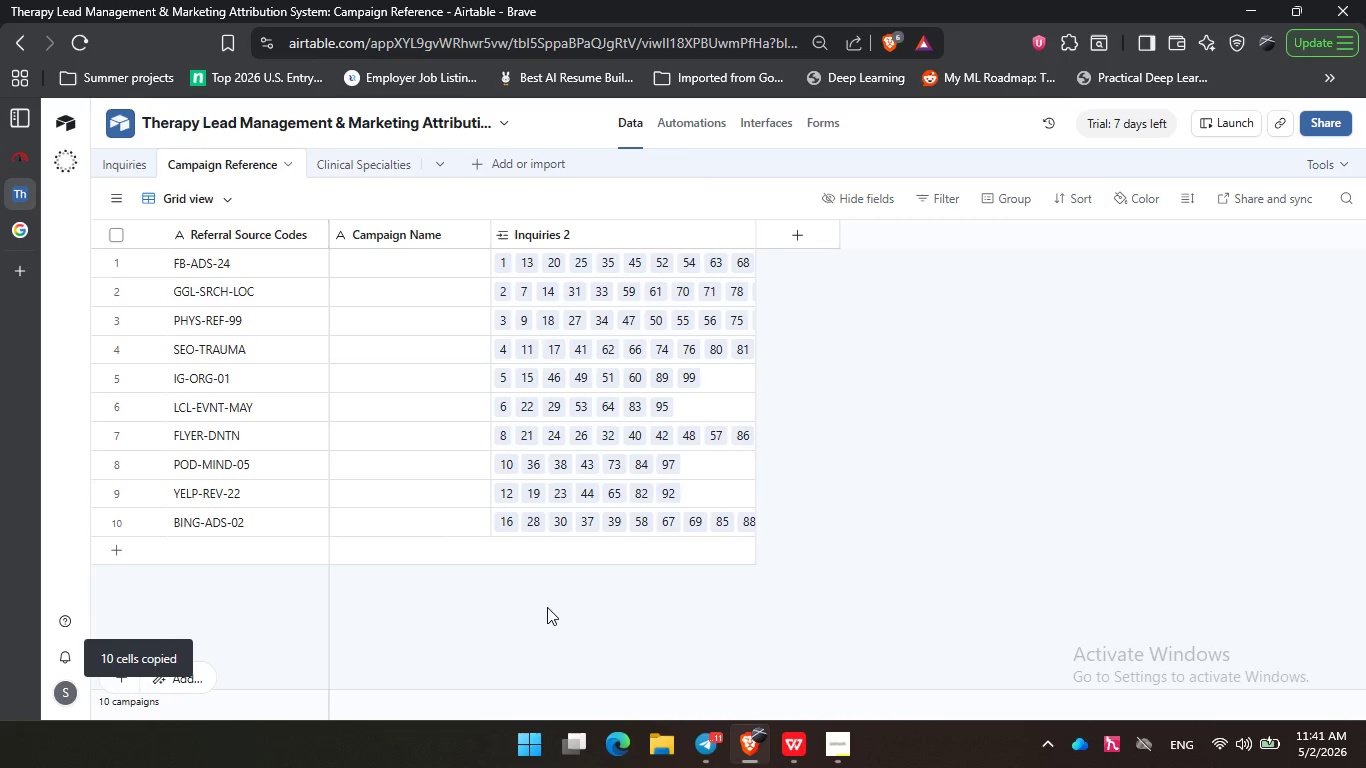 
left_click([547, 607])
 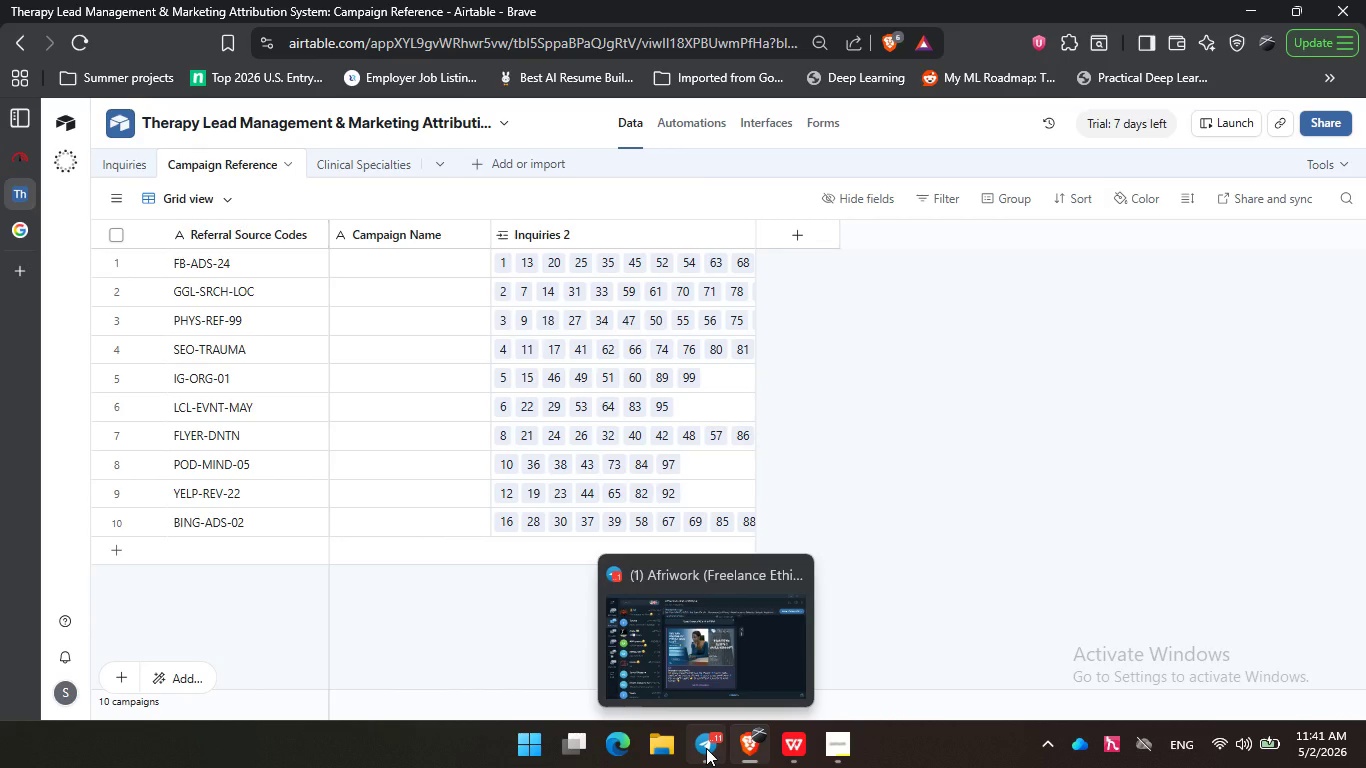 
left_click([706, 748])
 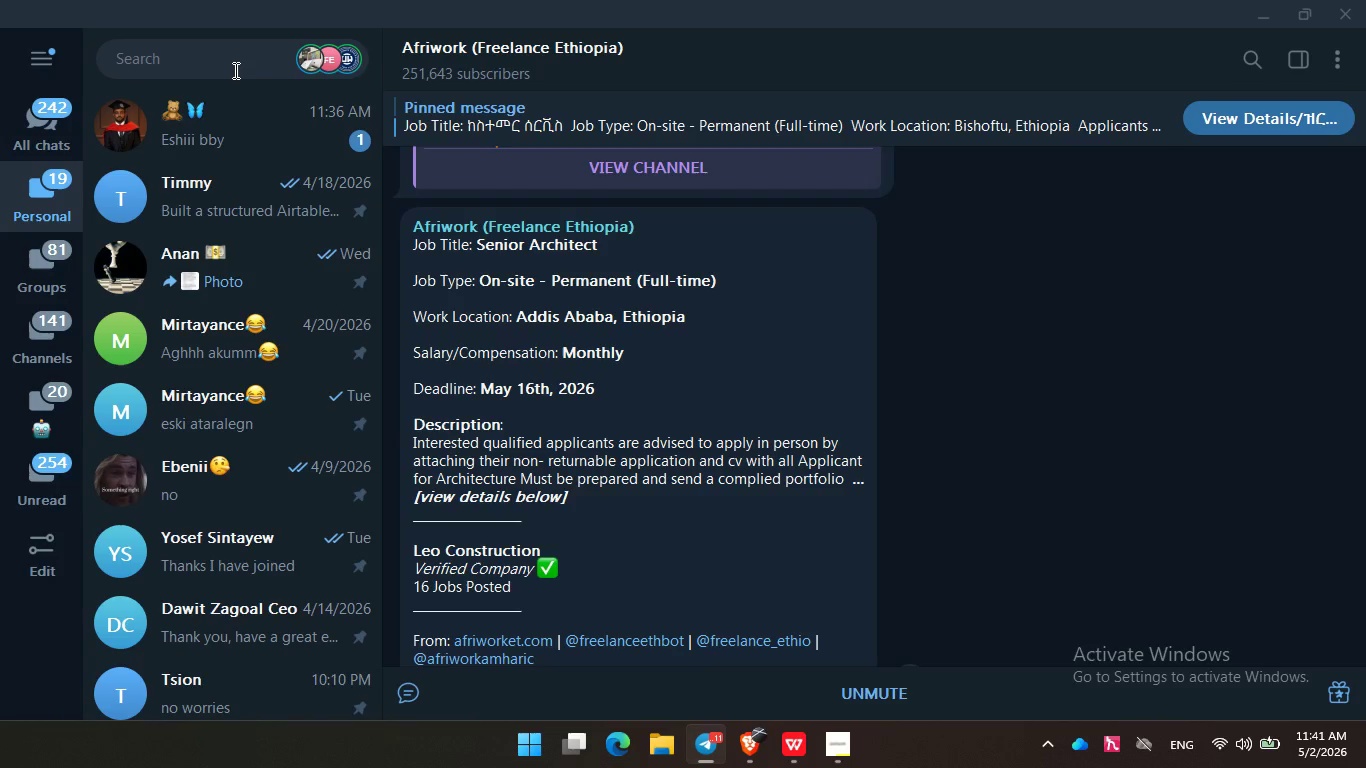 
left_click([232, 65])
 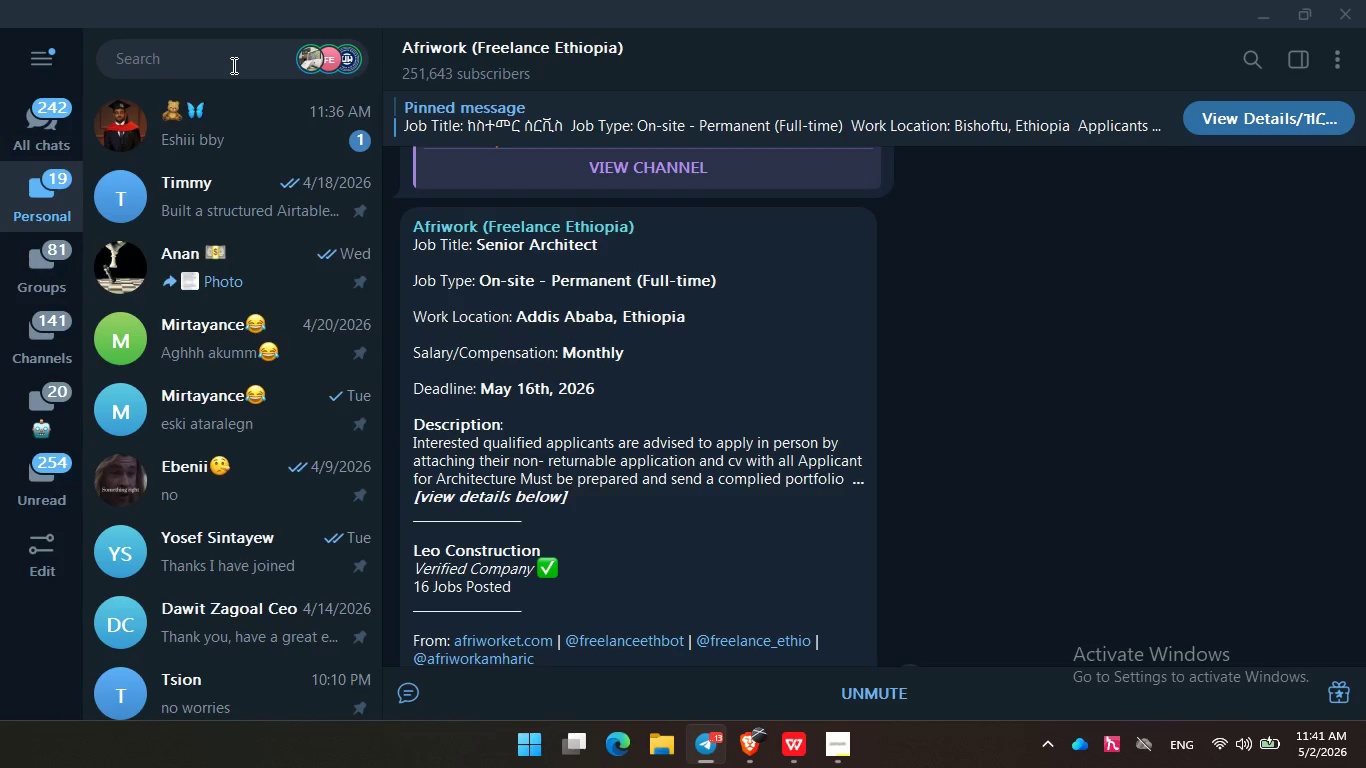 
type(sa)
 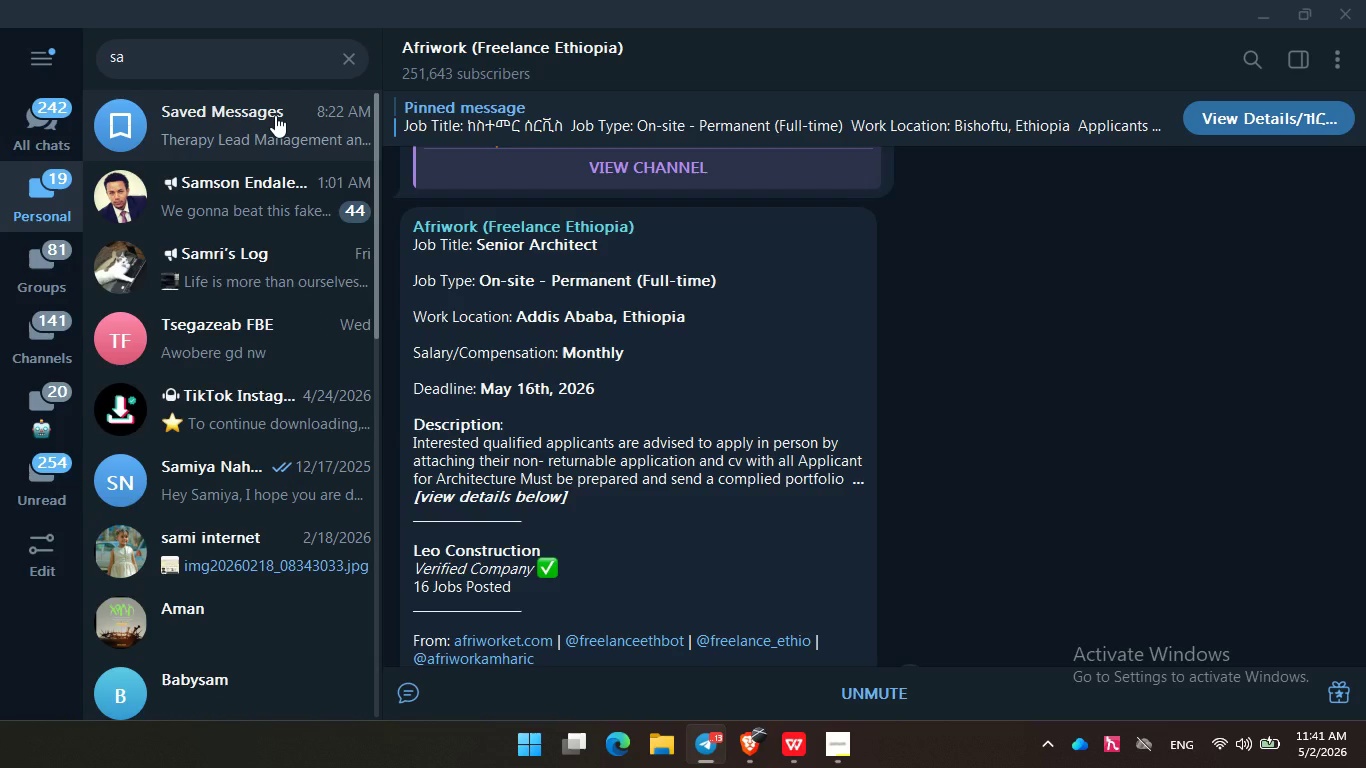 
left_click([275, 115])
 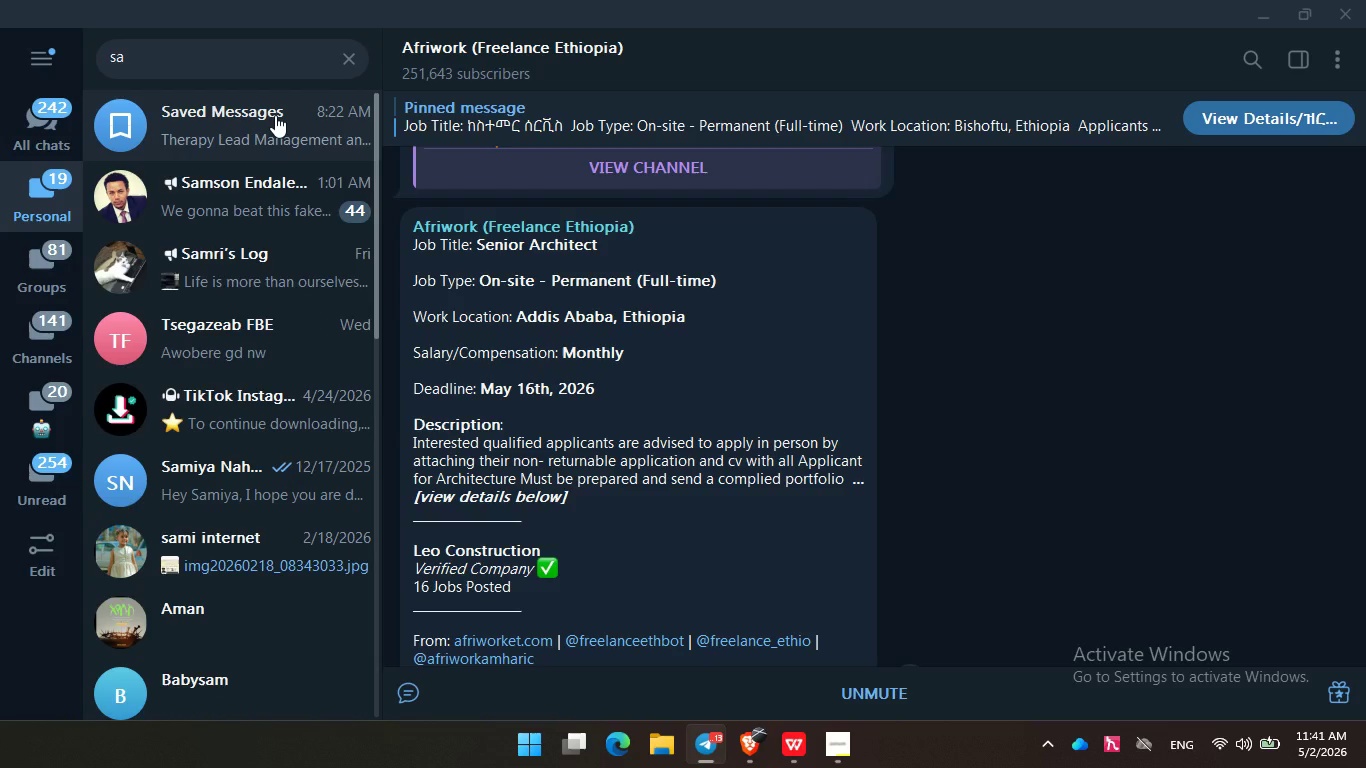 
key(Control+V)
 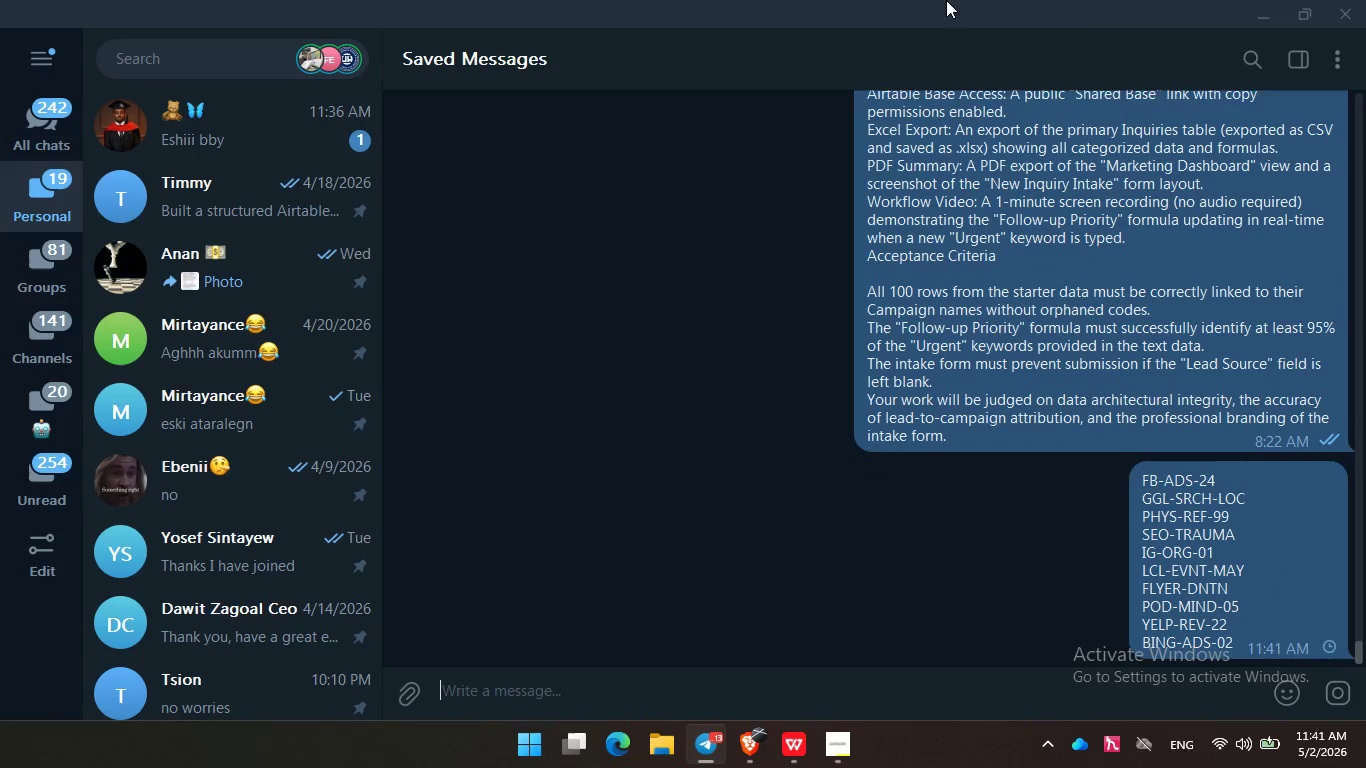 
key(Control+Enter)
 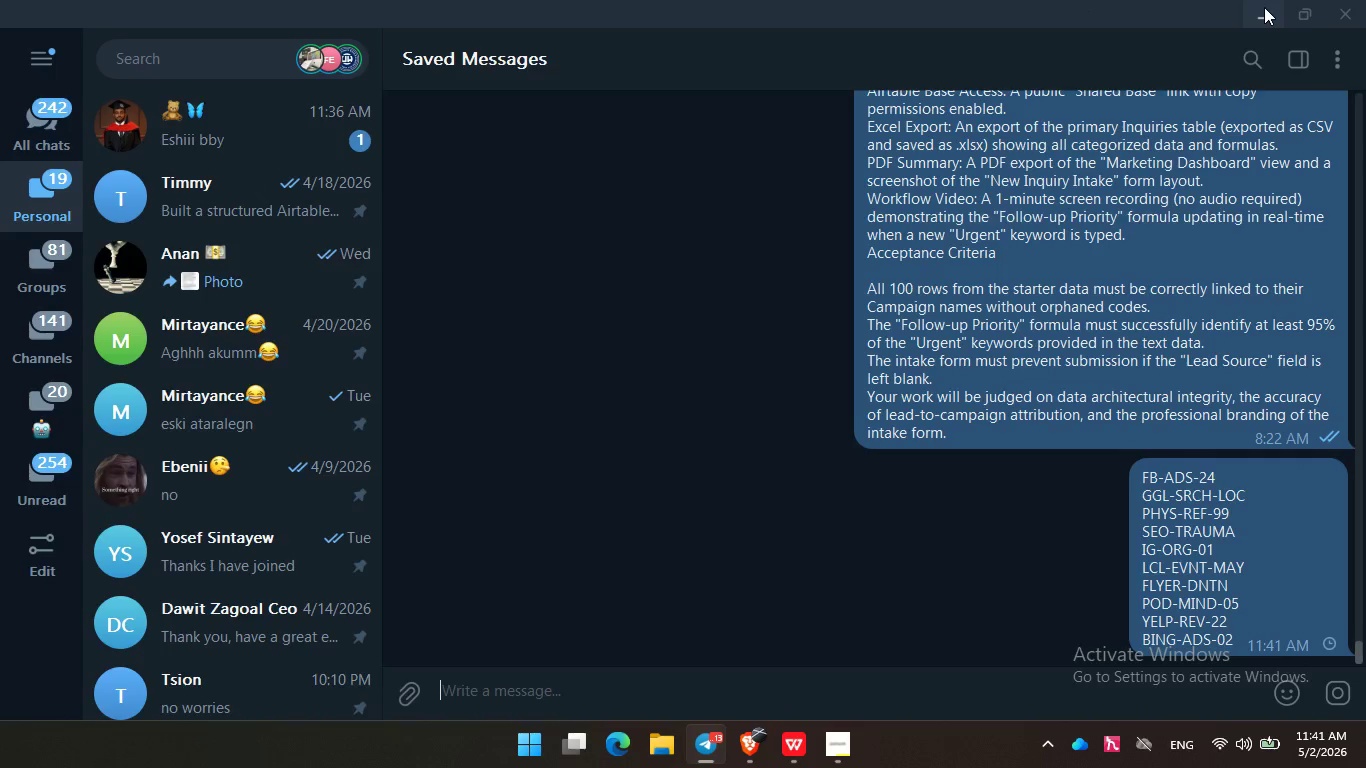 
left_click([1264, 7])
 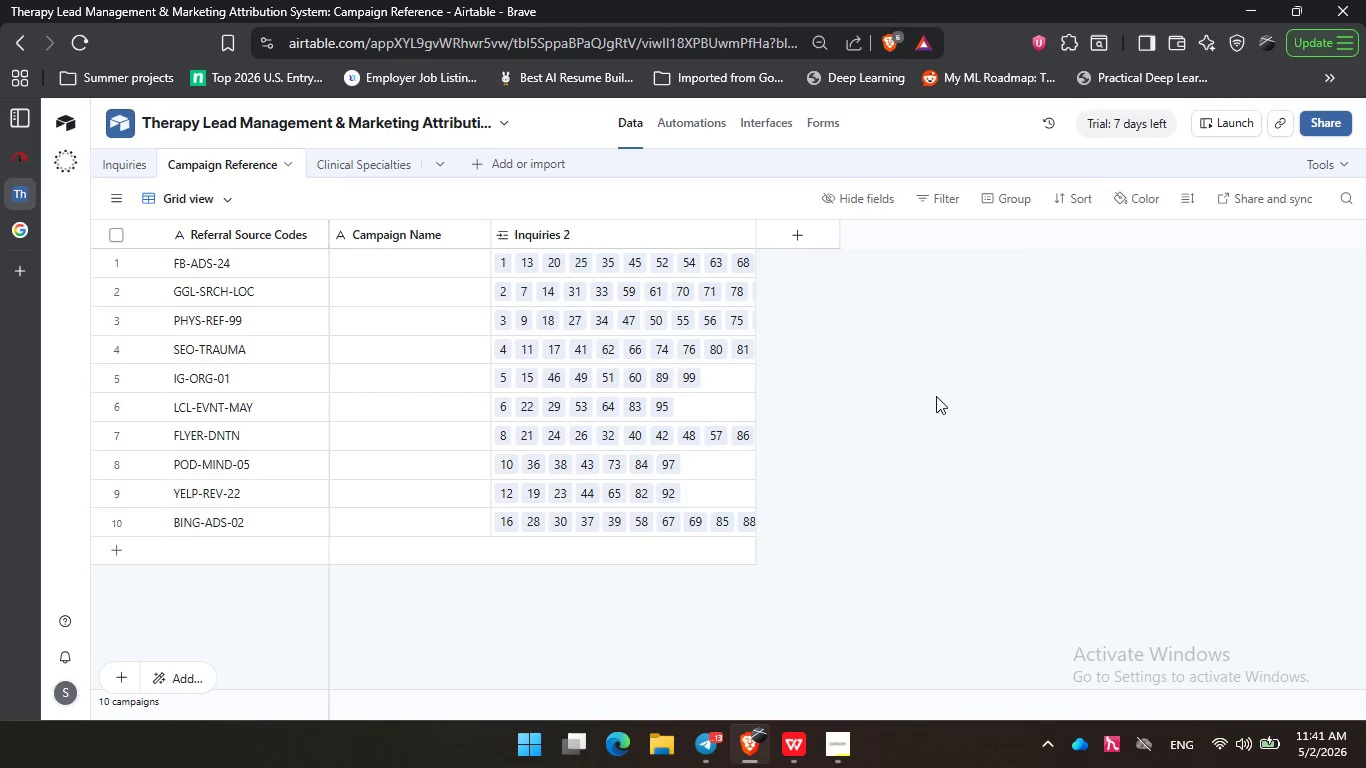 
left_click([936, 396])
 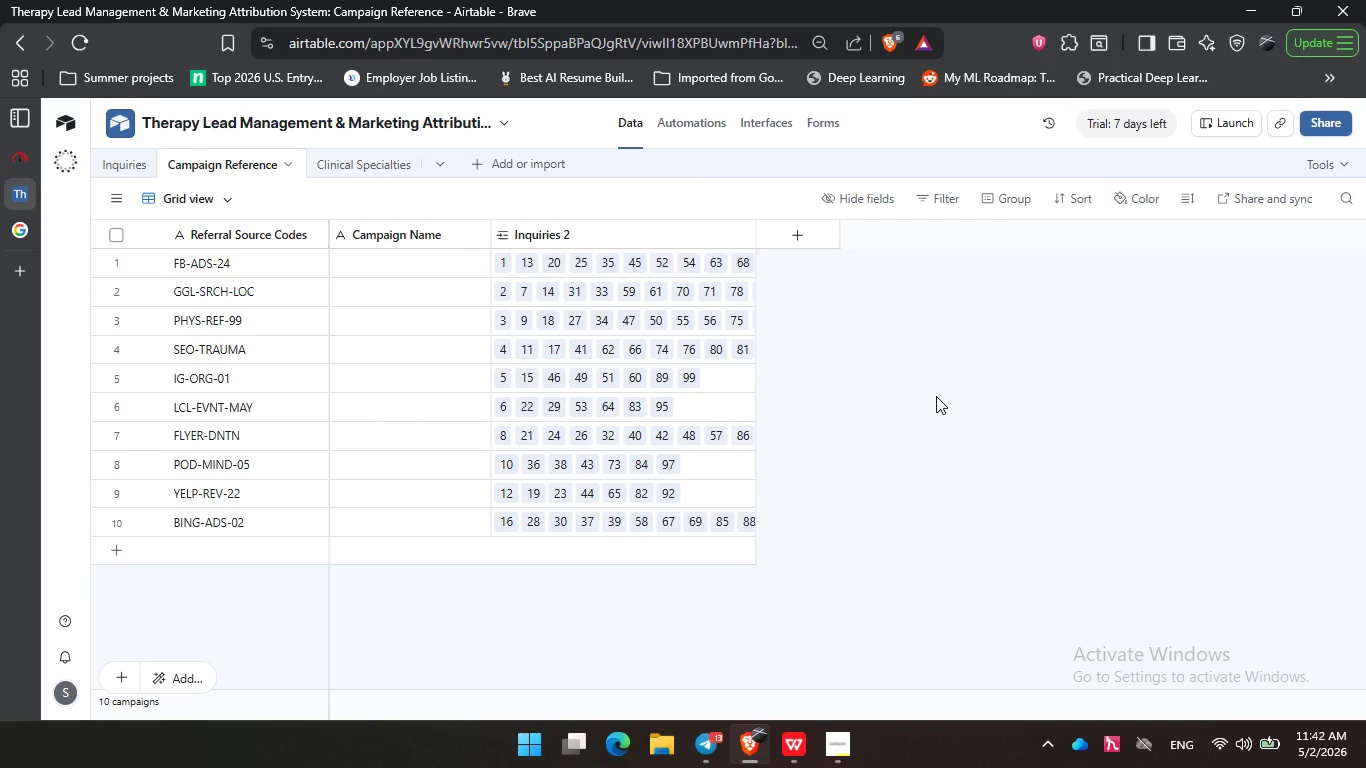 
wait(31.55)
 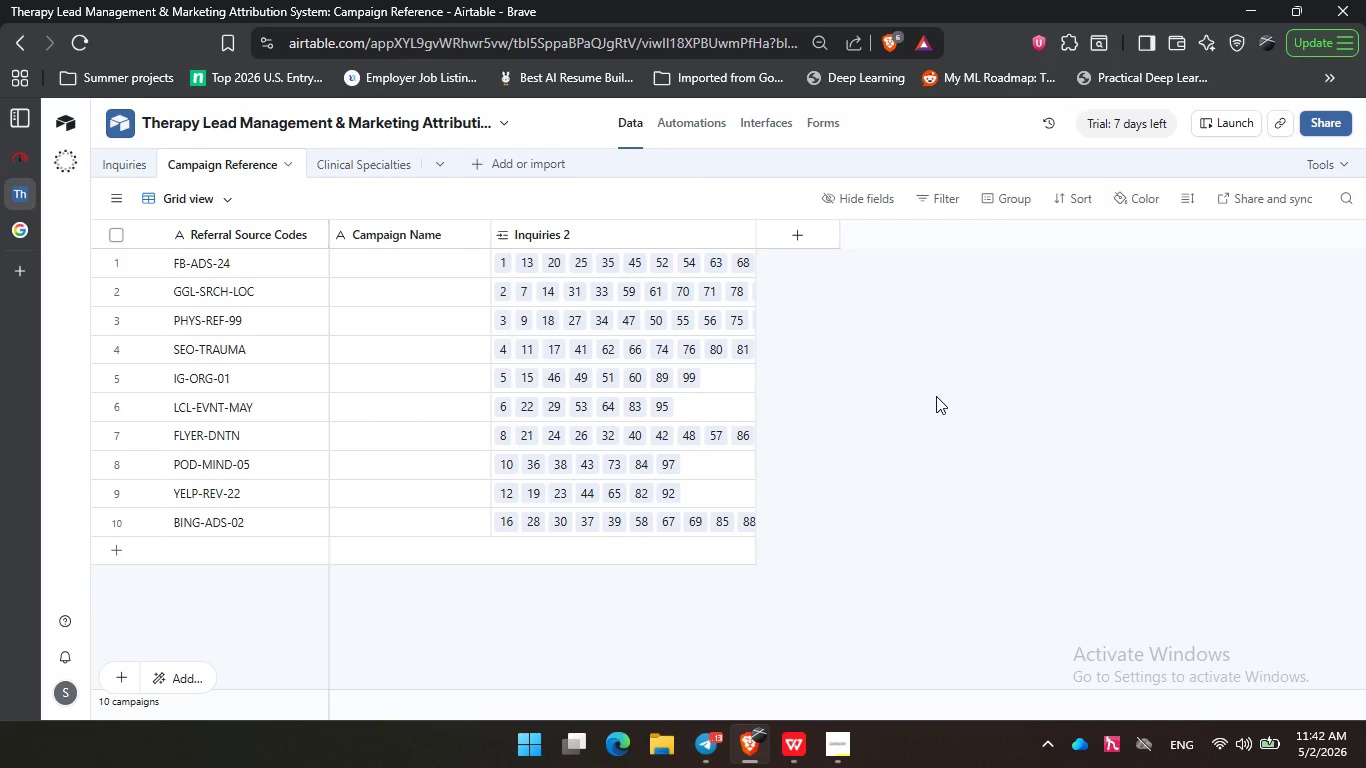 
left_click([415, 265])
 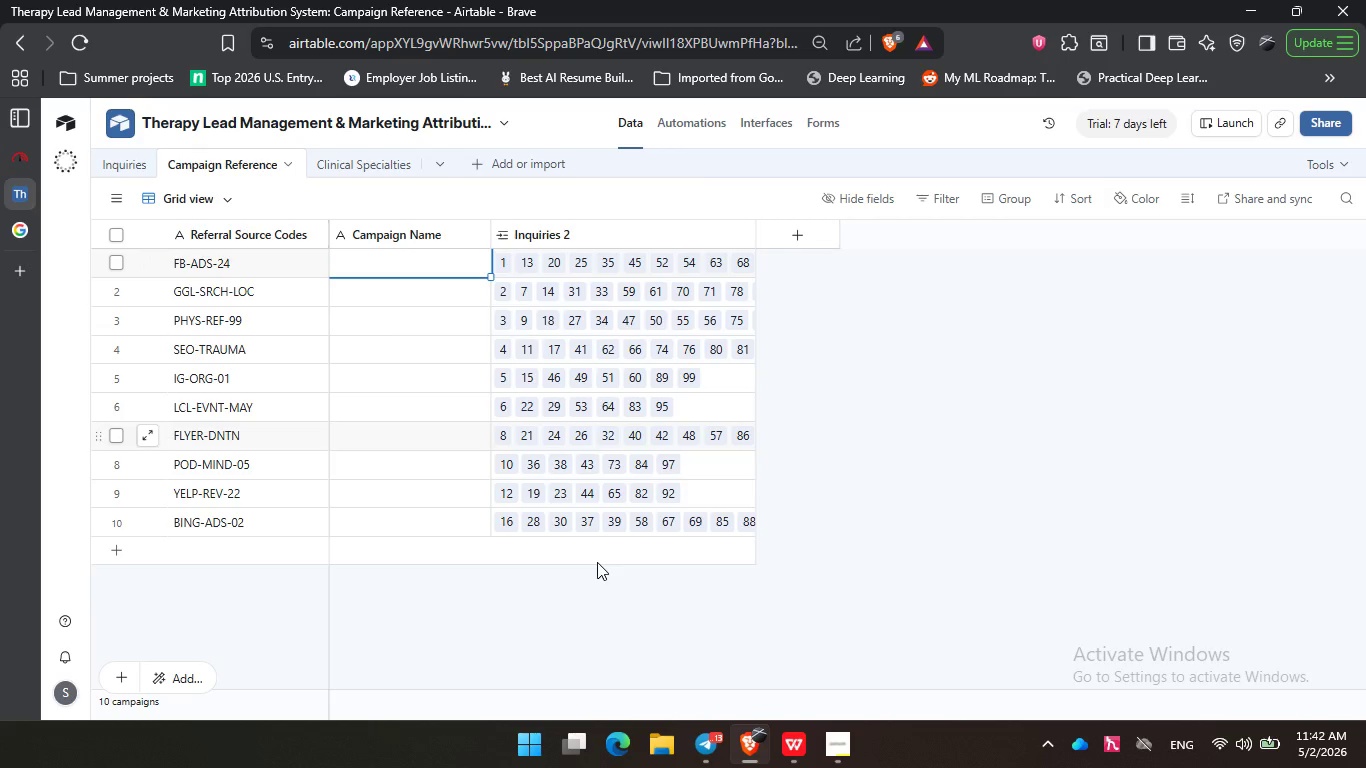 
left_click([848, 752])